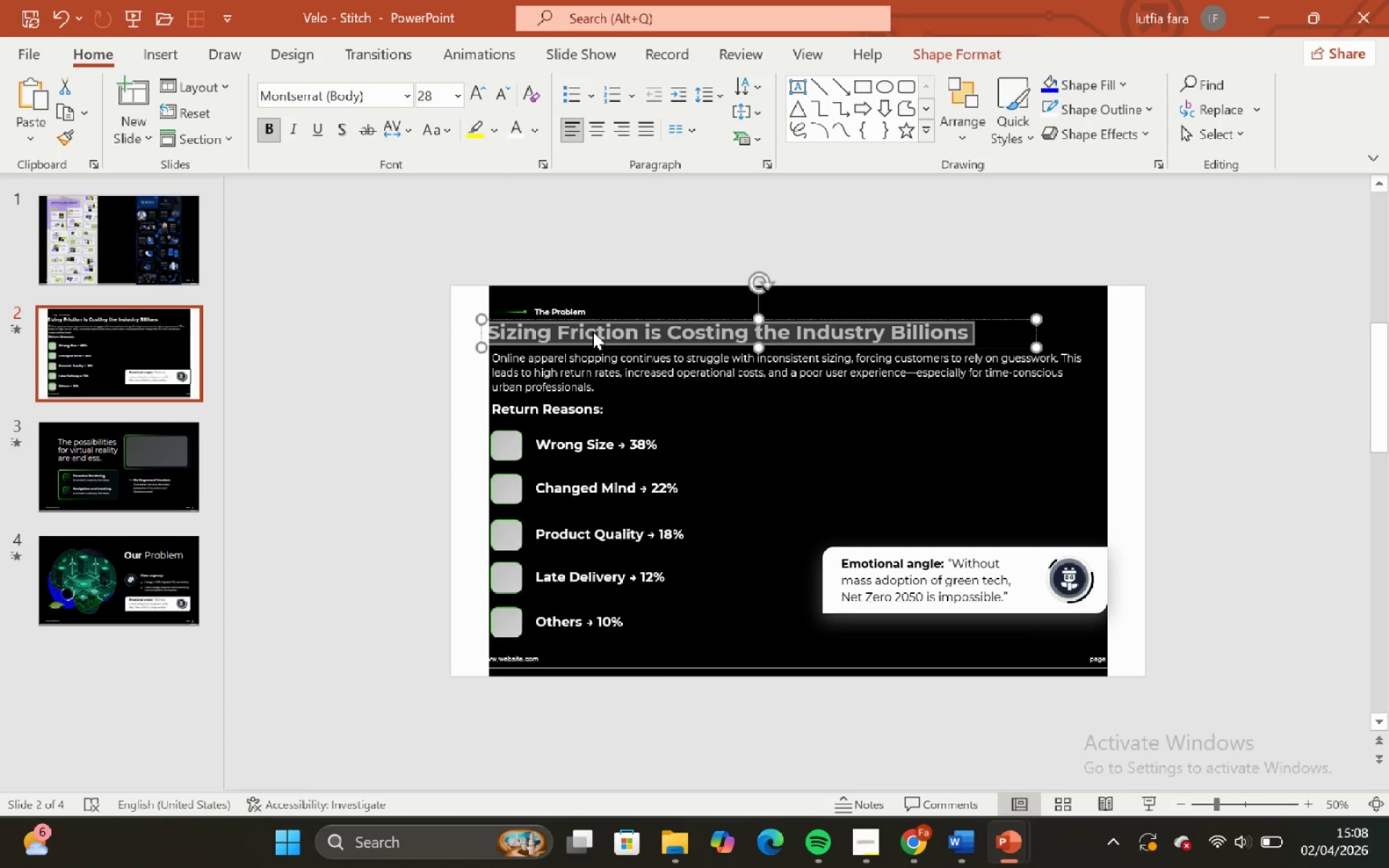 
key(Control+C)
 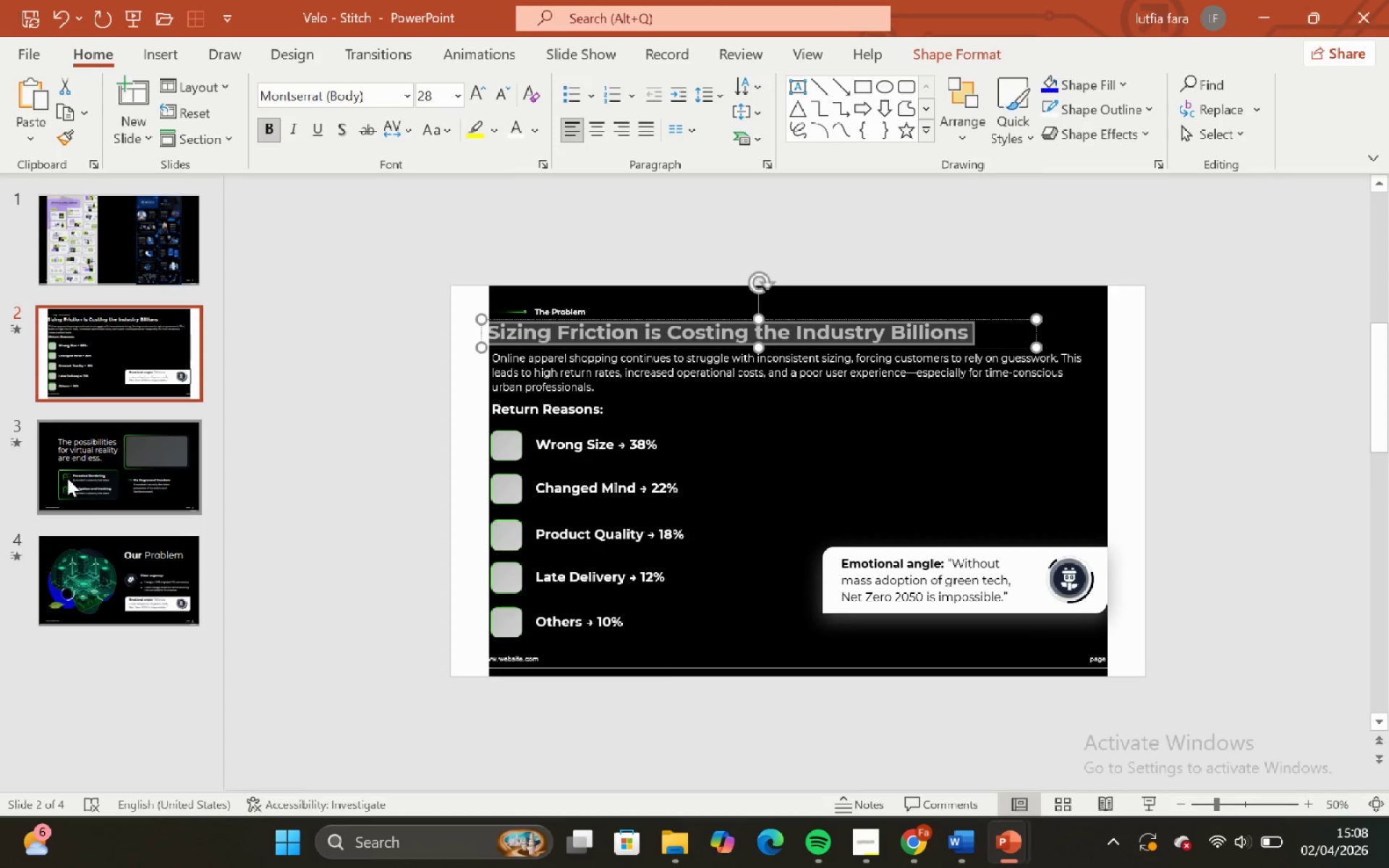 
left_click([67, 478])
 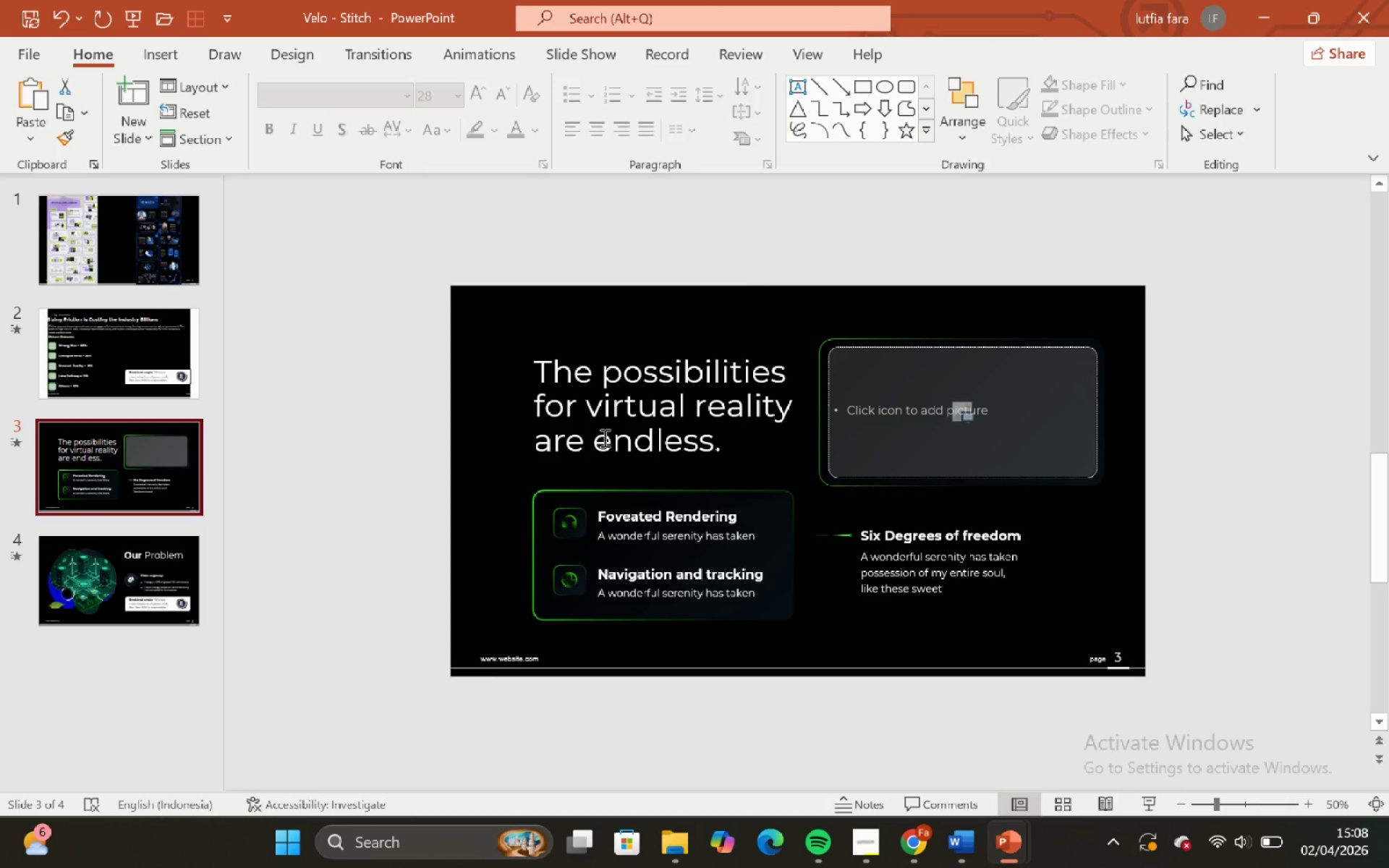 
left_click([603, 430])
 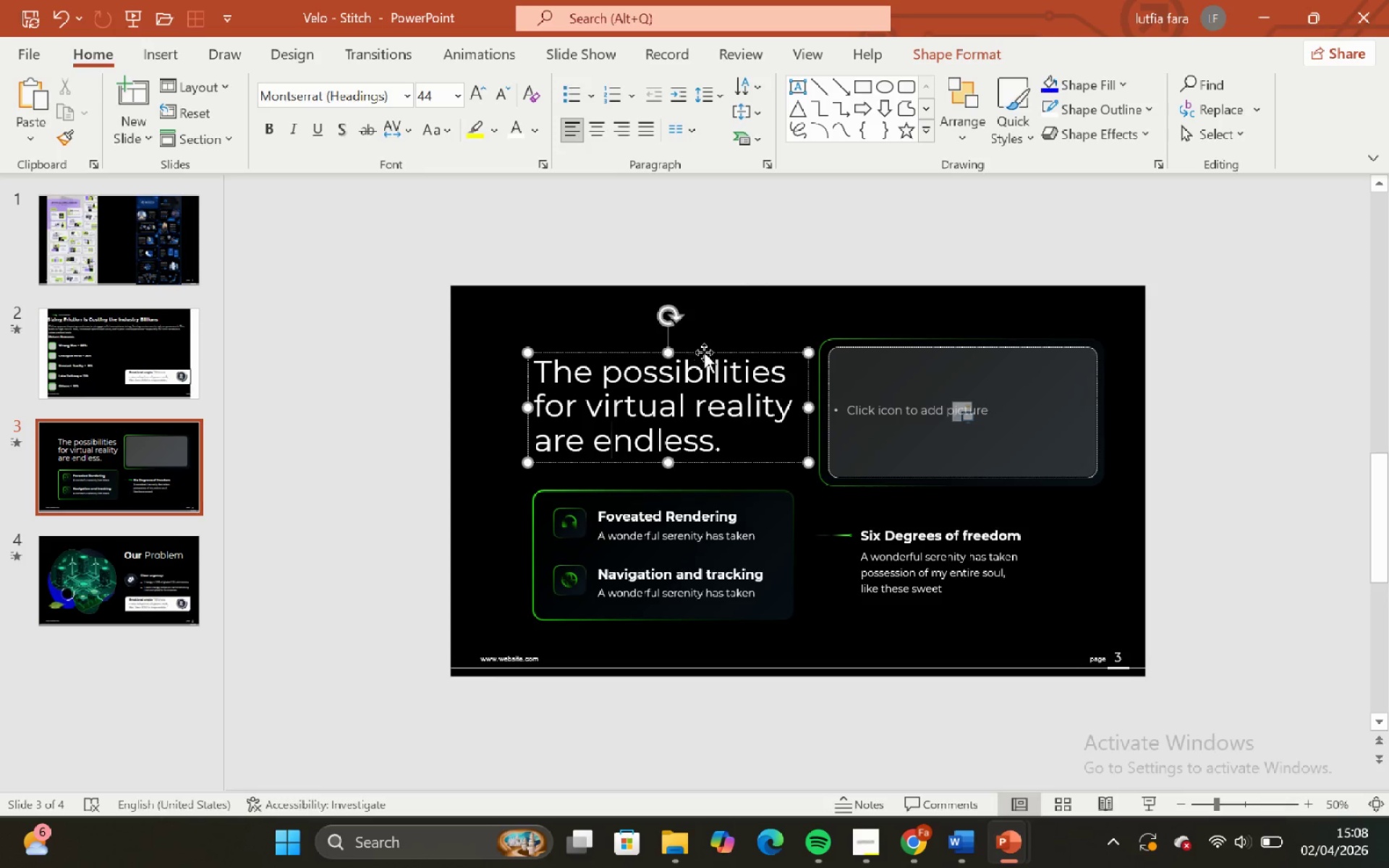 
left_click([705, 352])
 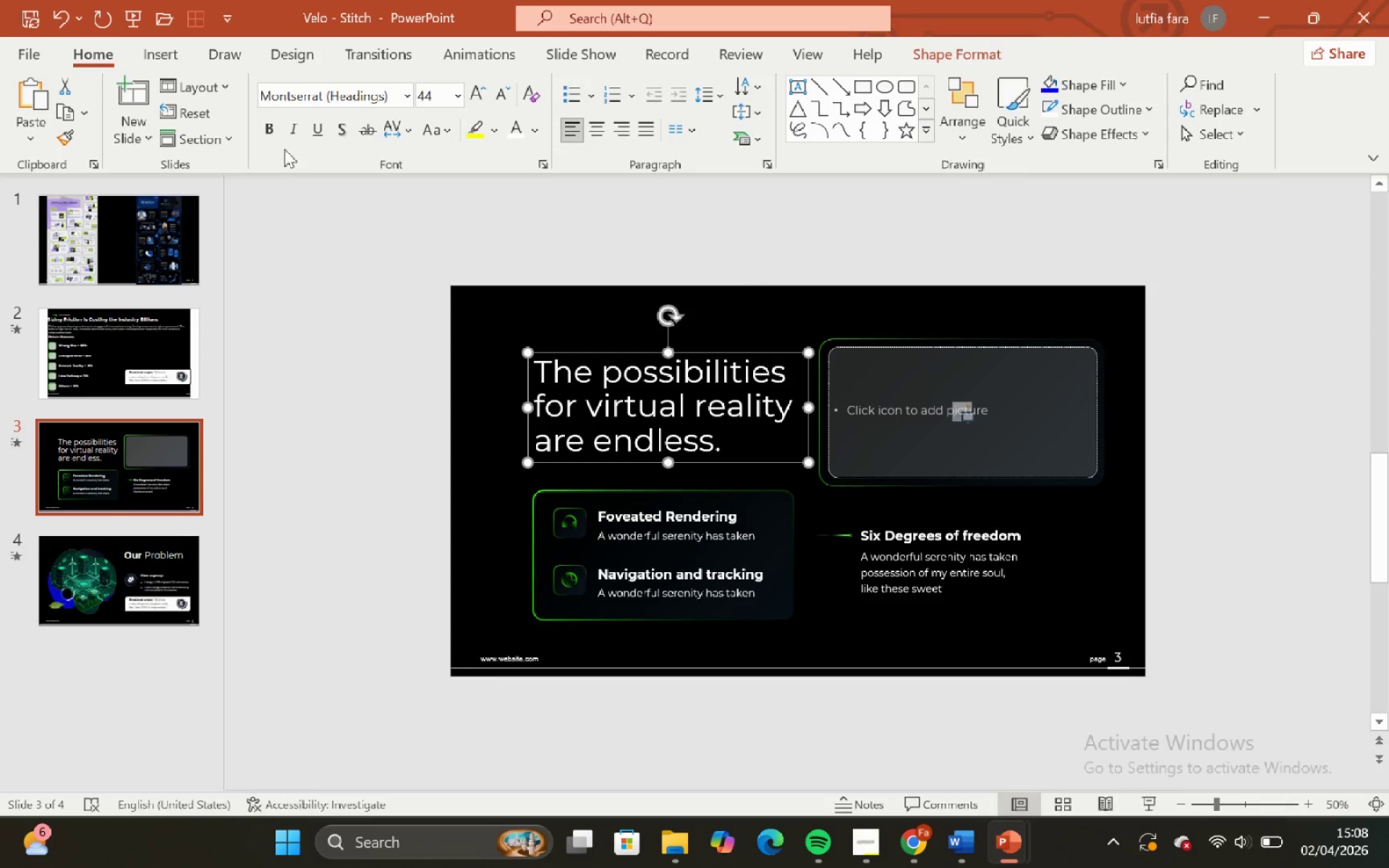 
left_click([275, 132])
 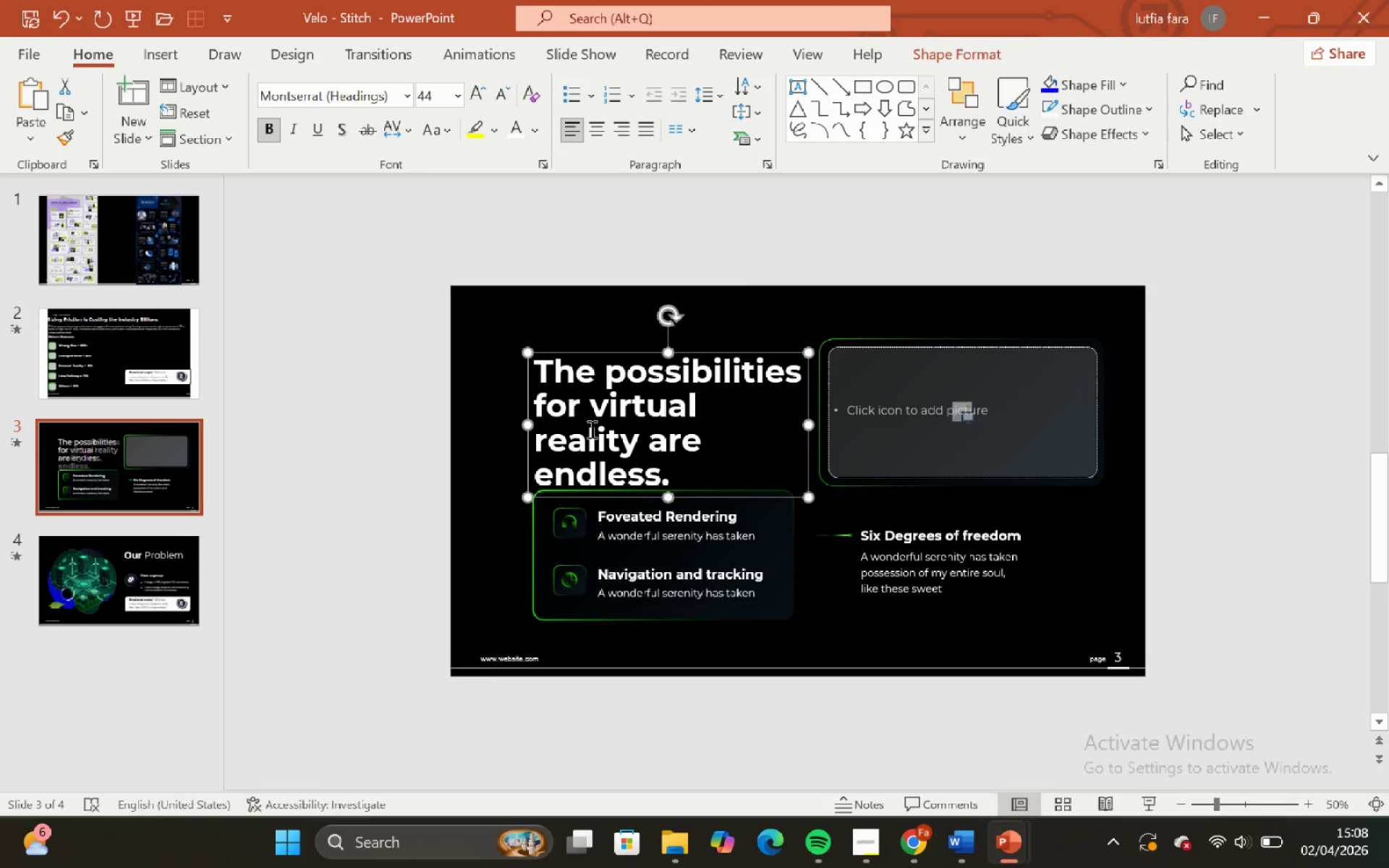 
left_click([590, 429])
 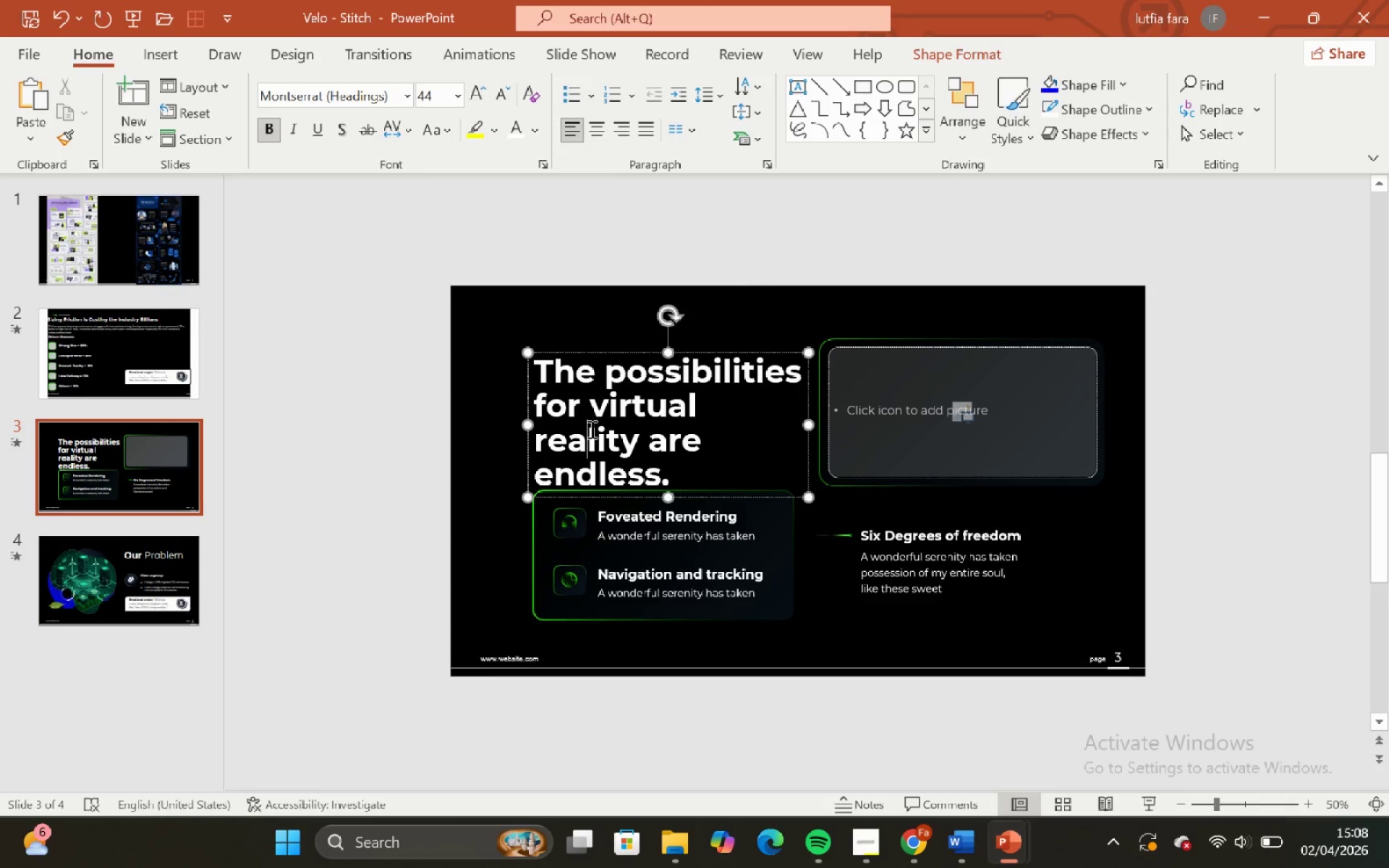 
key(Control+A)
 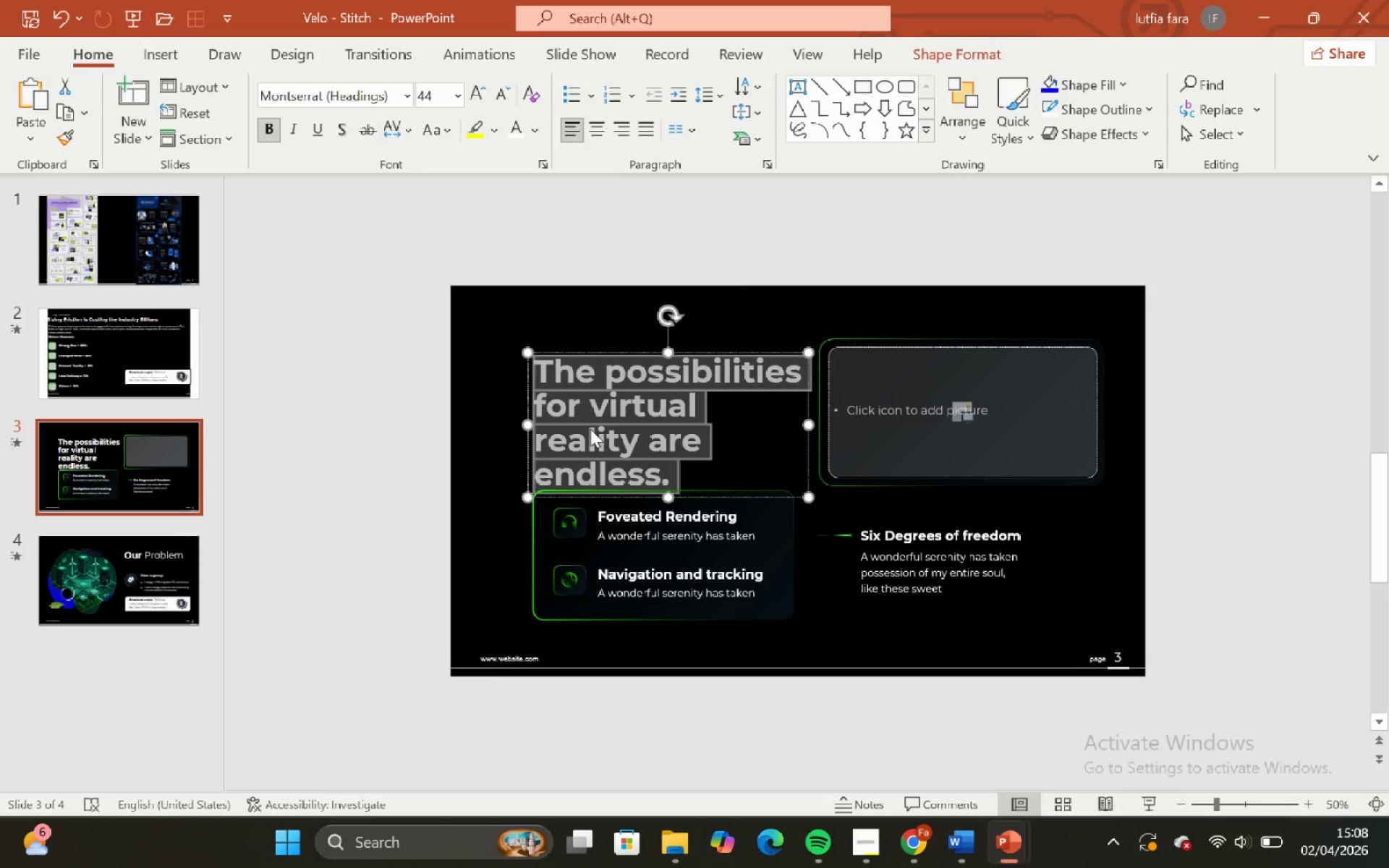 
right_click([590, 429])
 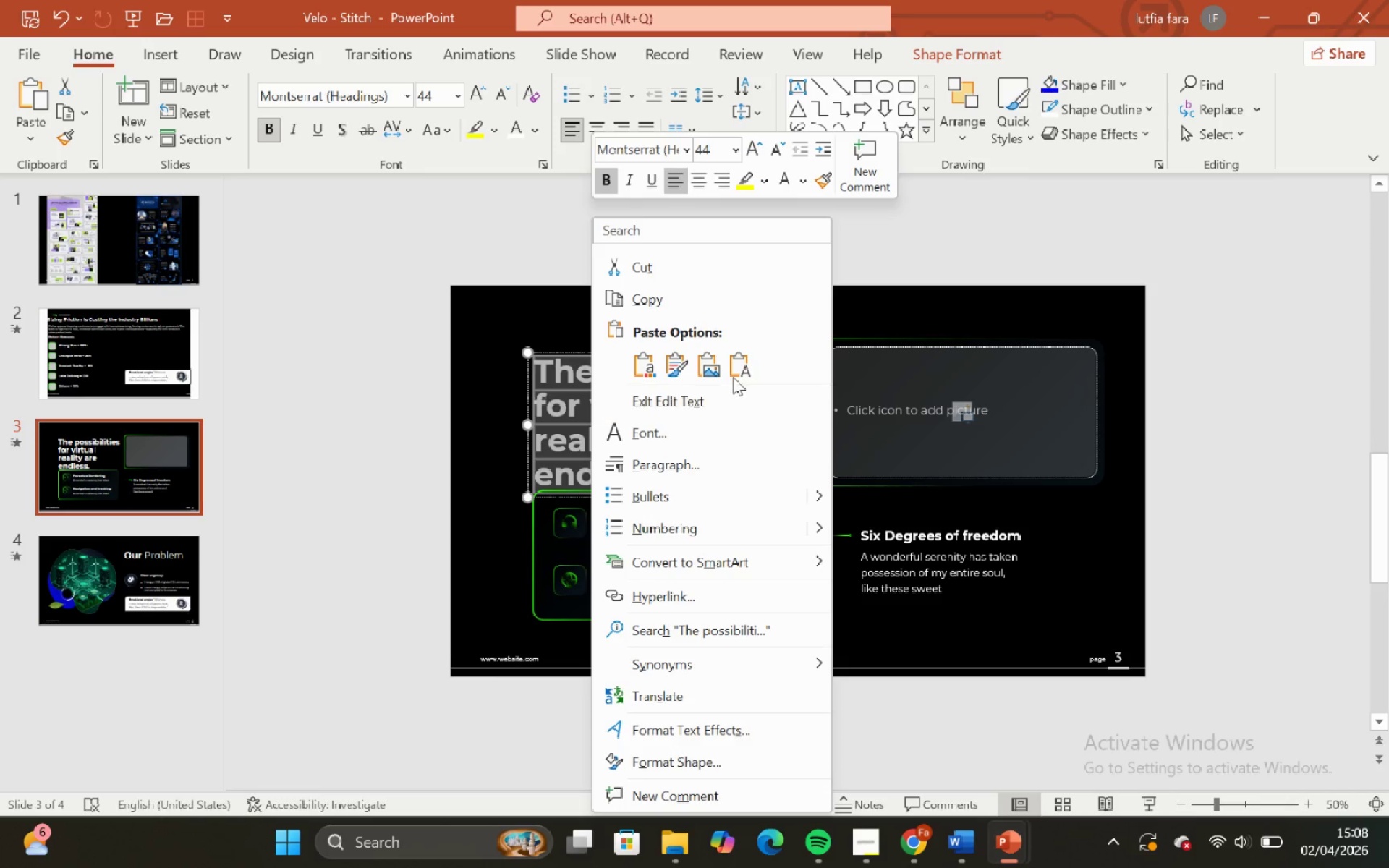 
left_click([736, 375])
 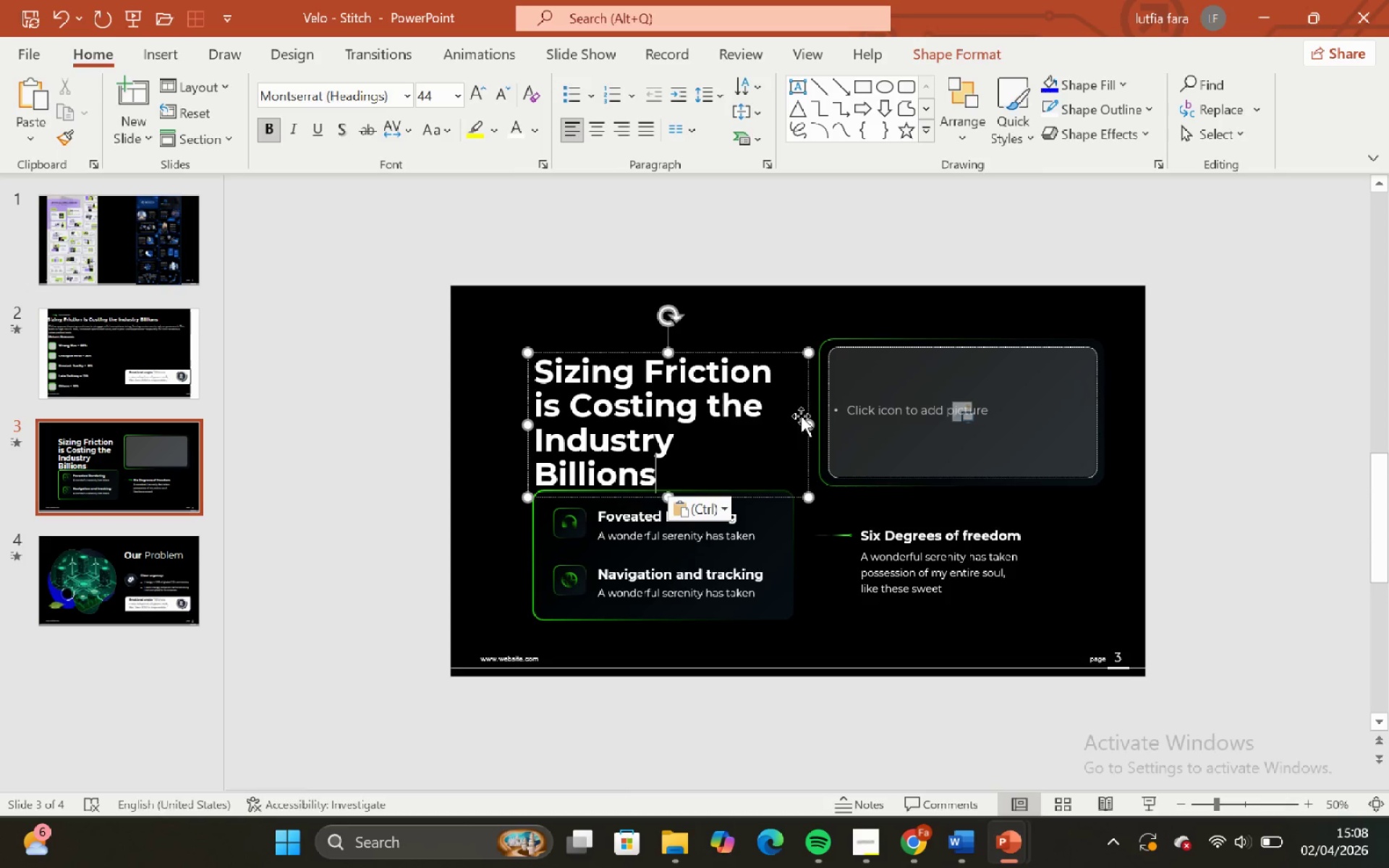 
left_click_drag(start_coordinate=[804, 420], to_coordinate=[814, 418])
 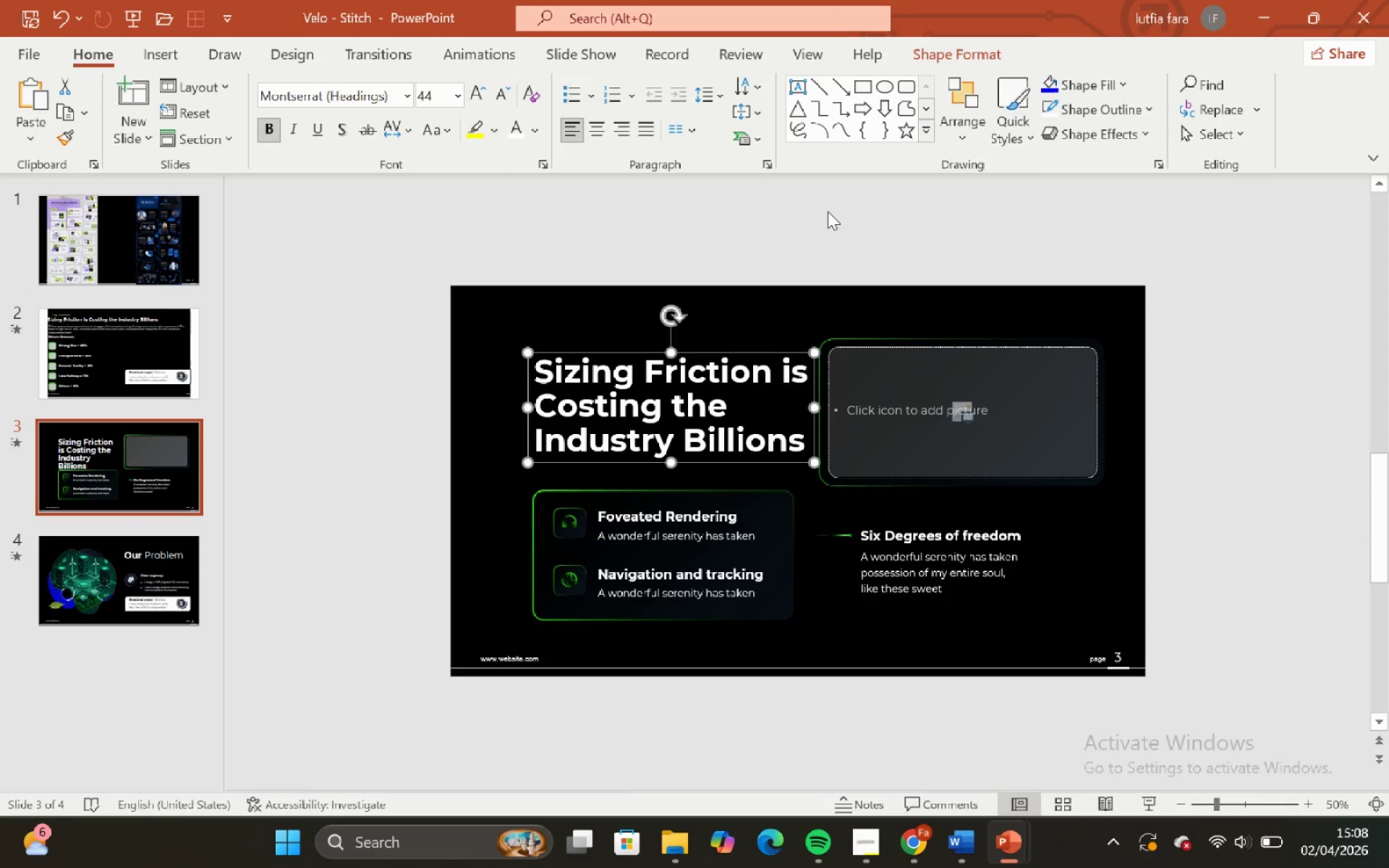 
left_click([828, 211])
 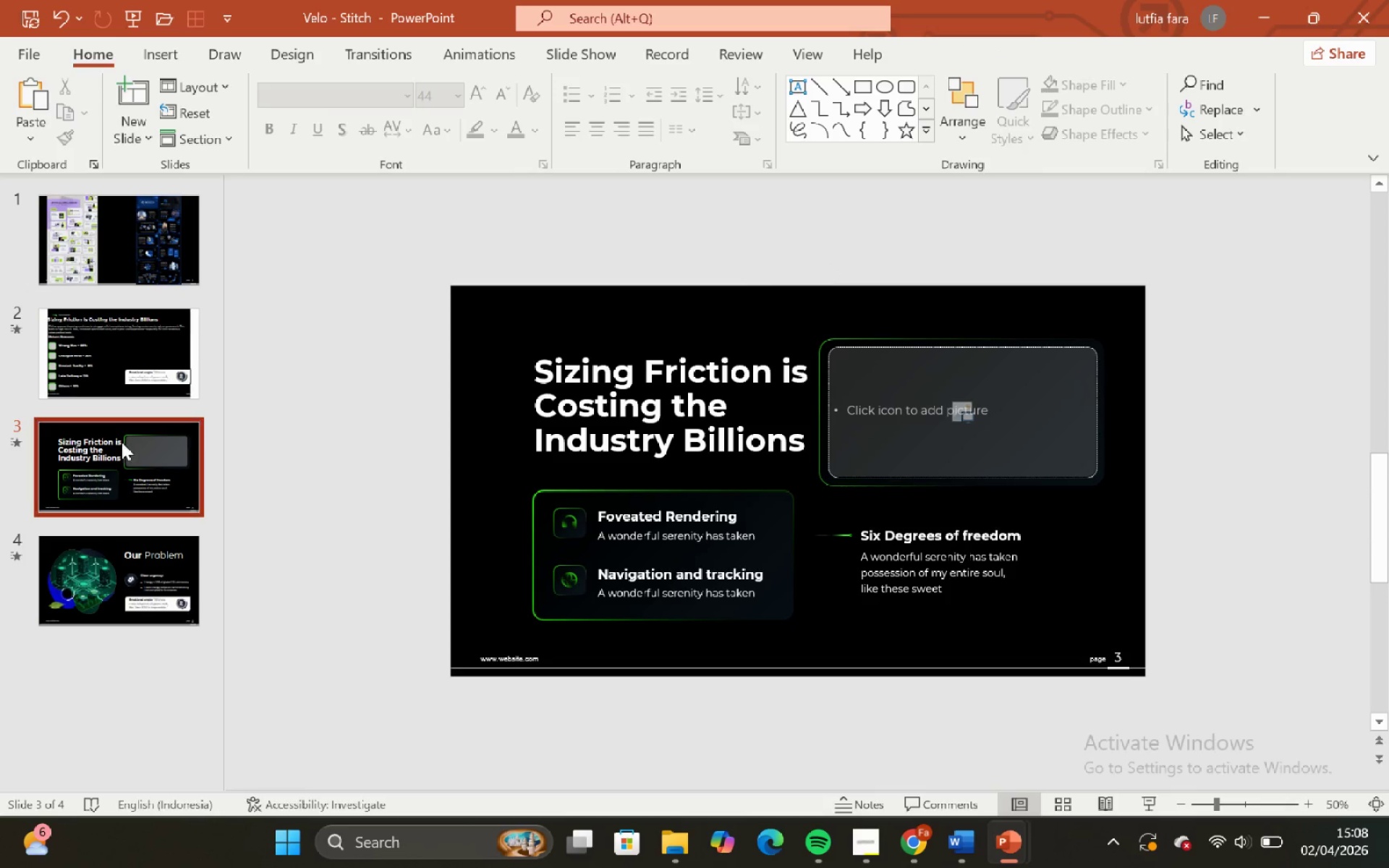 
left_click([101, 370])
 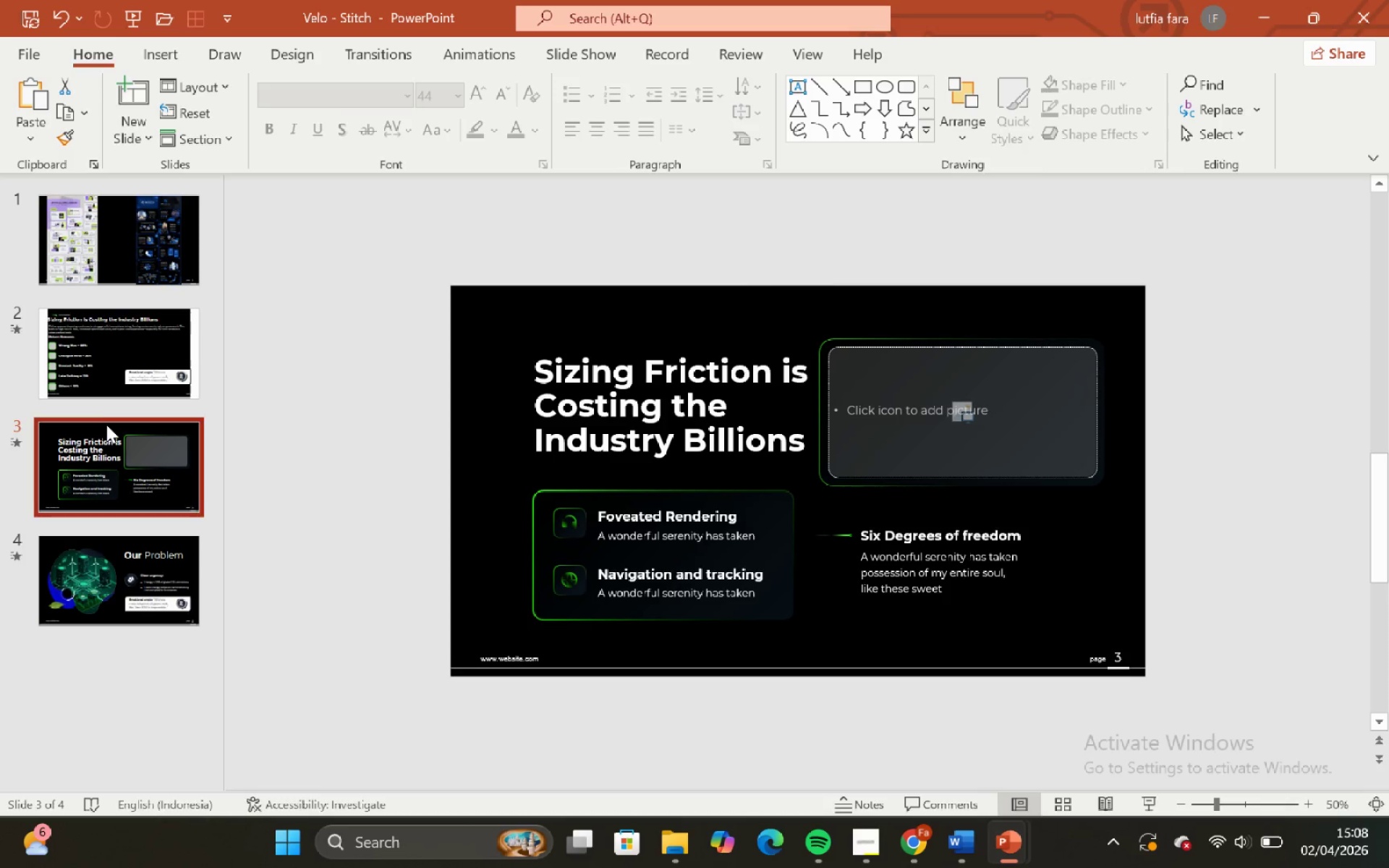 
left_click([128, 354])
 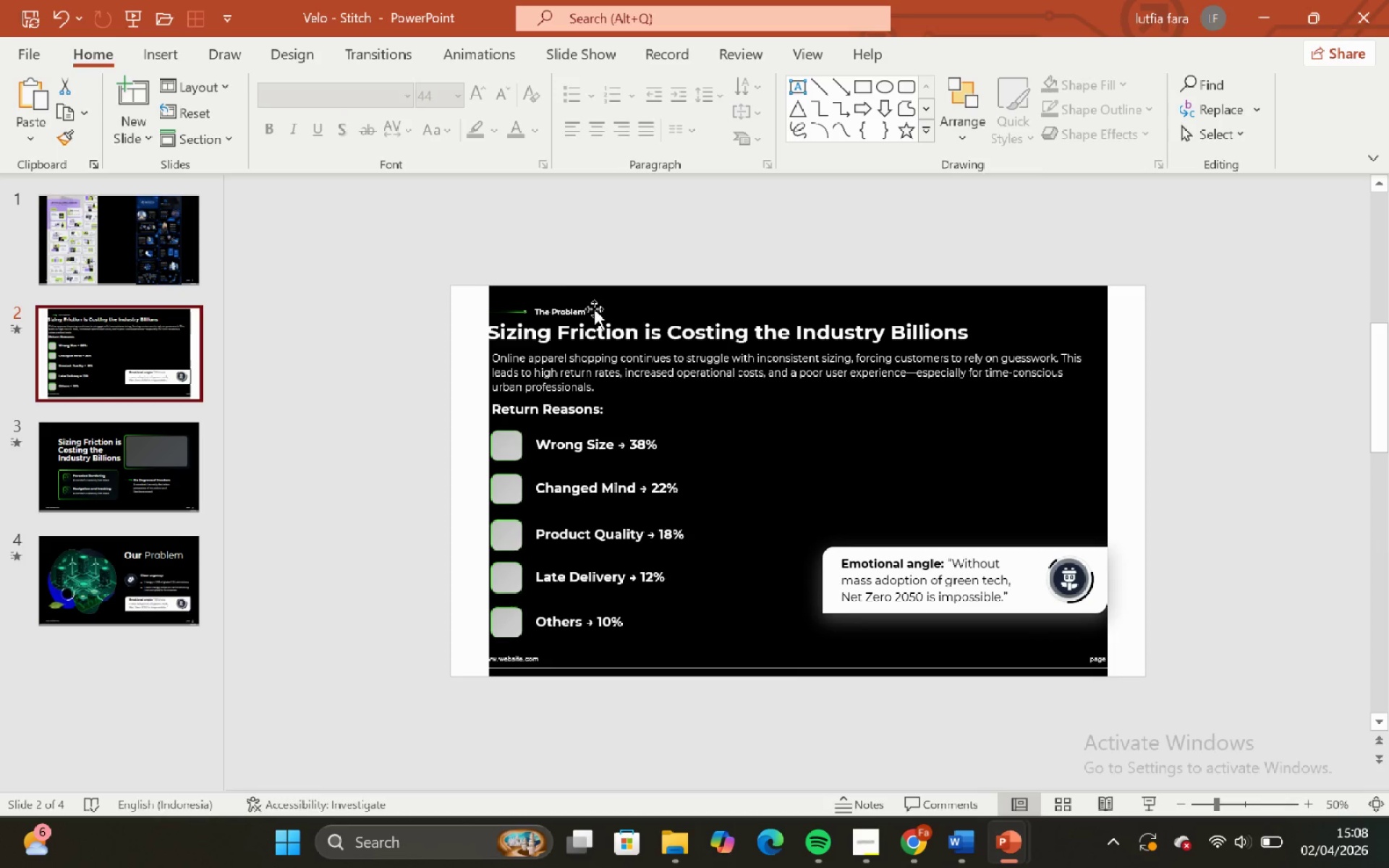 
left_click([594, 309])
 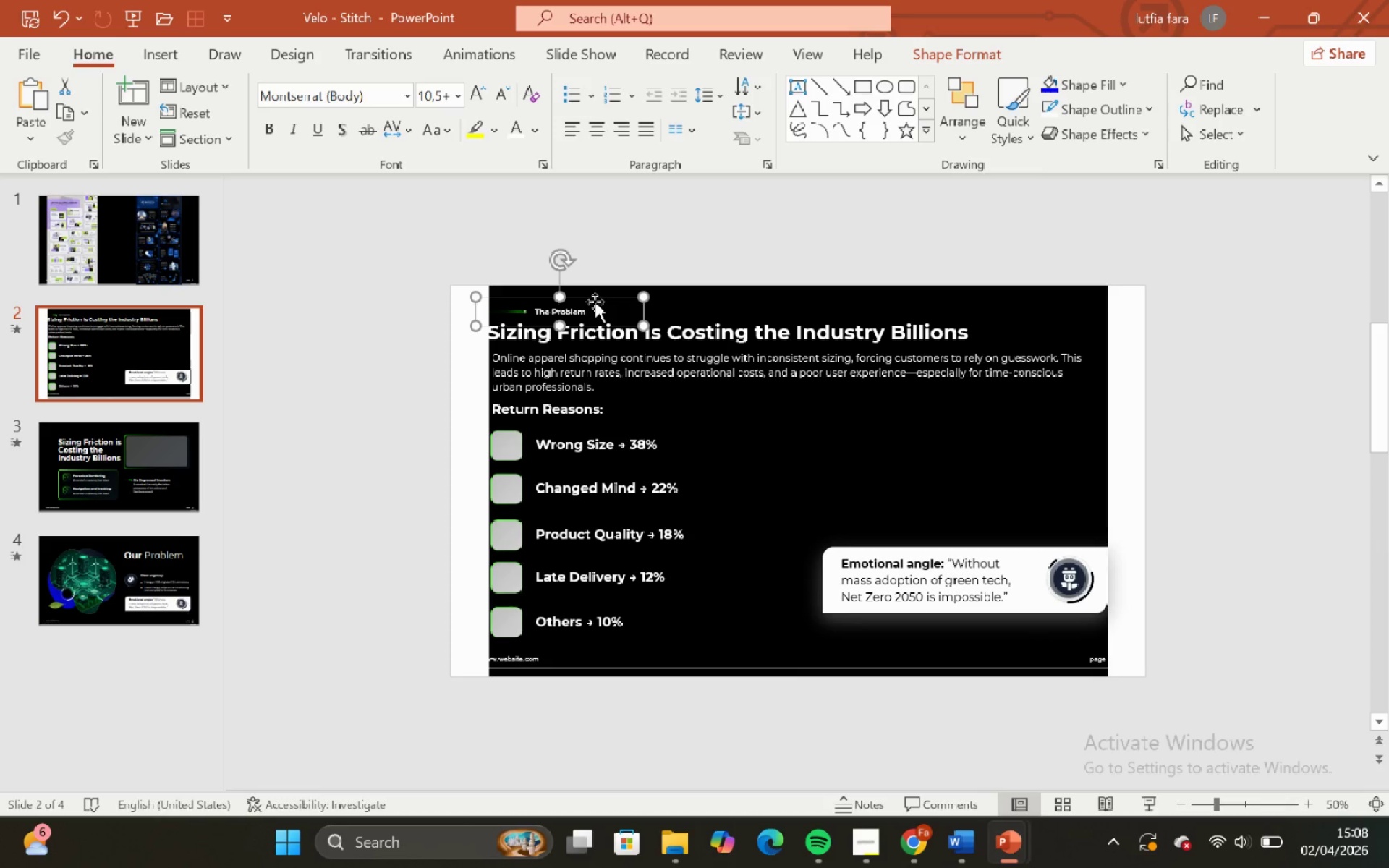 
key(Control+C)
 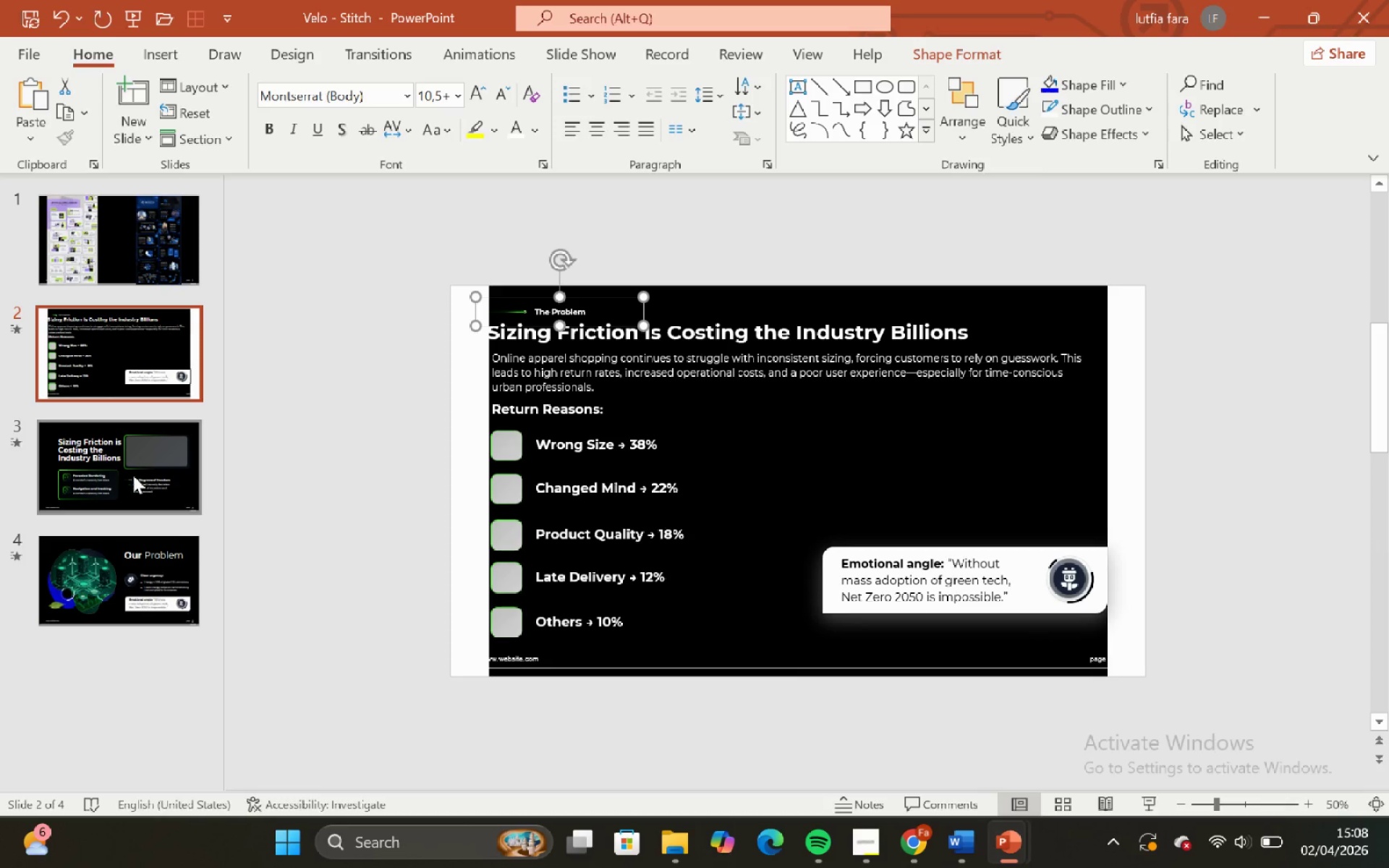 
left_click([133, 475])
 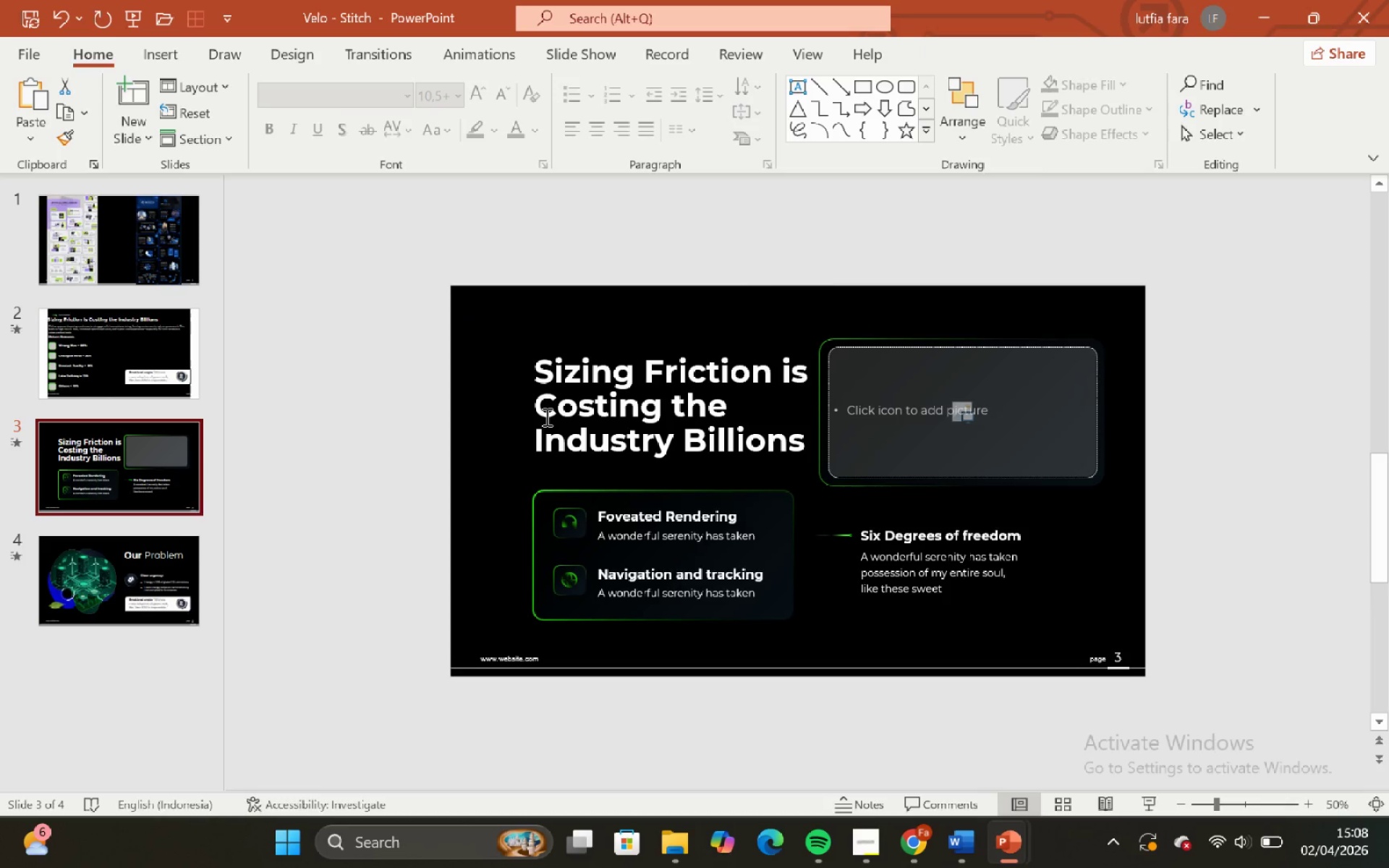 
key(Control+V)
 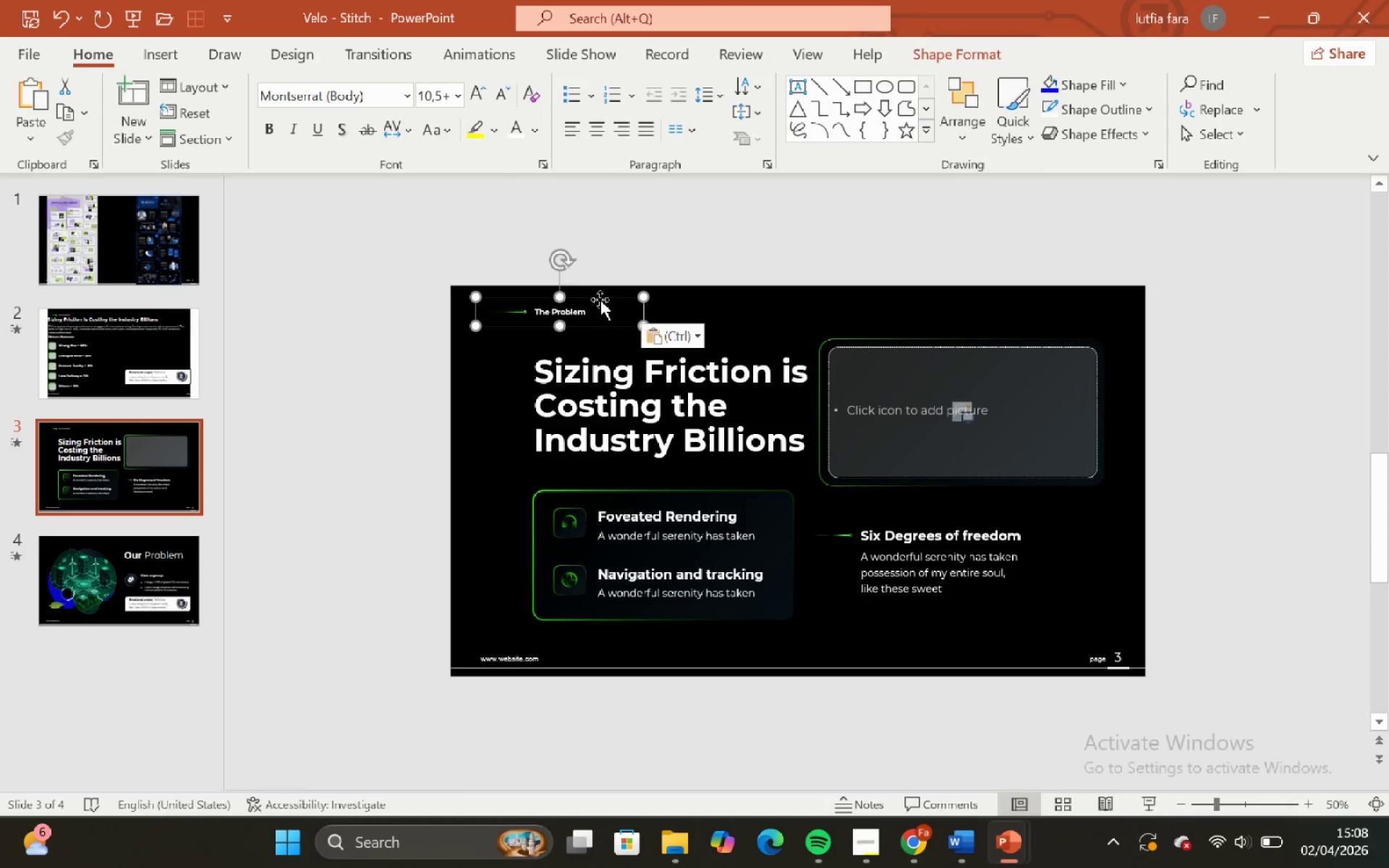 
left_click_drag(start_coordinate=[599, 298], to_coordinate=[643, 337])
 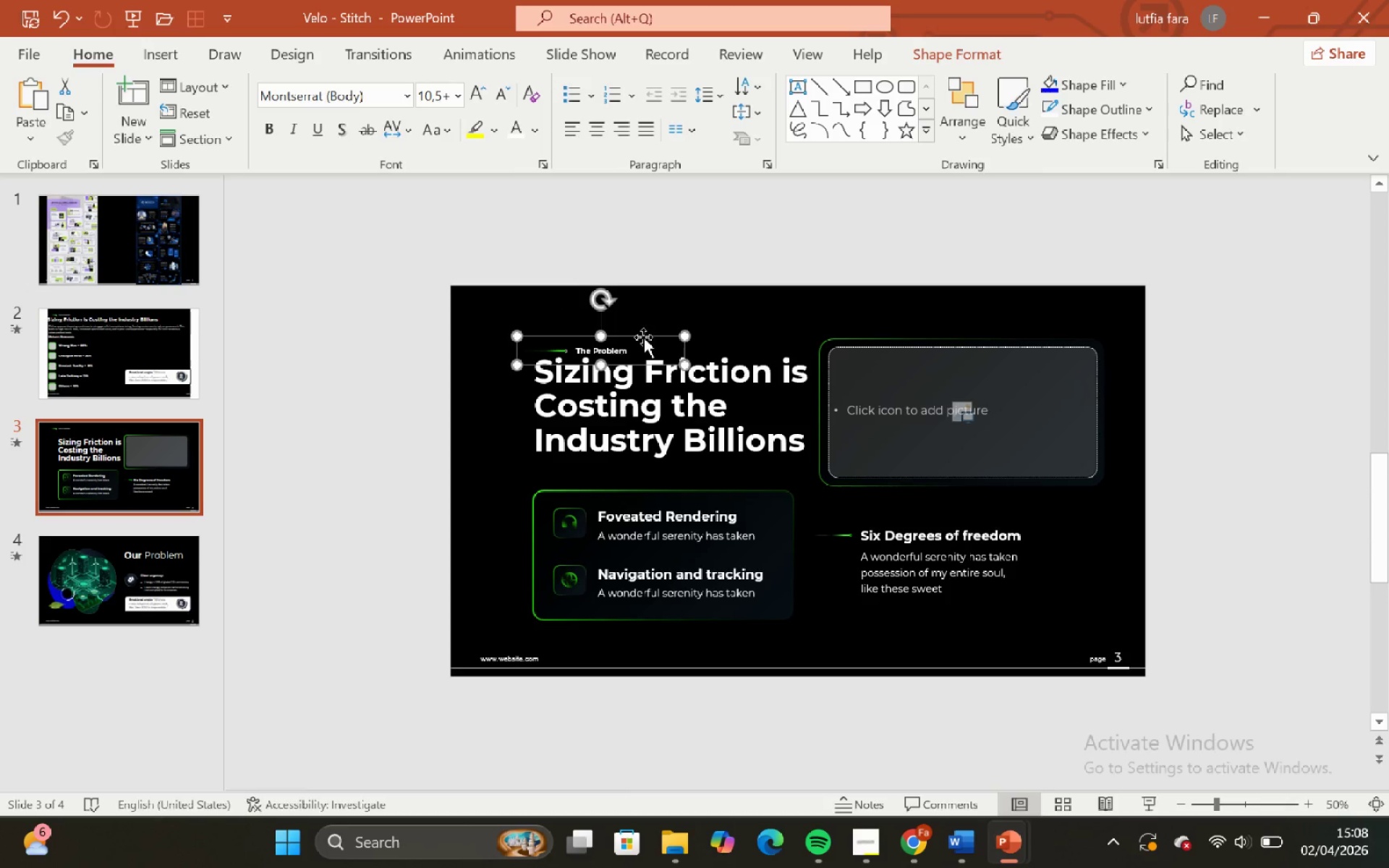 
hold_key(key=ControlLeft, duration=0.89)
 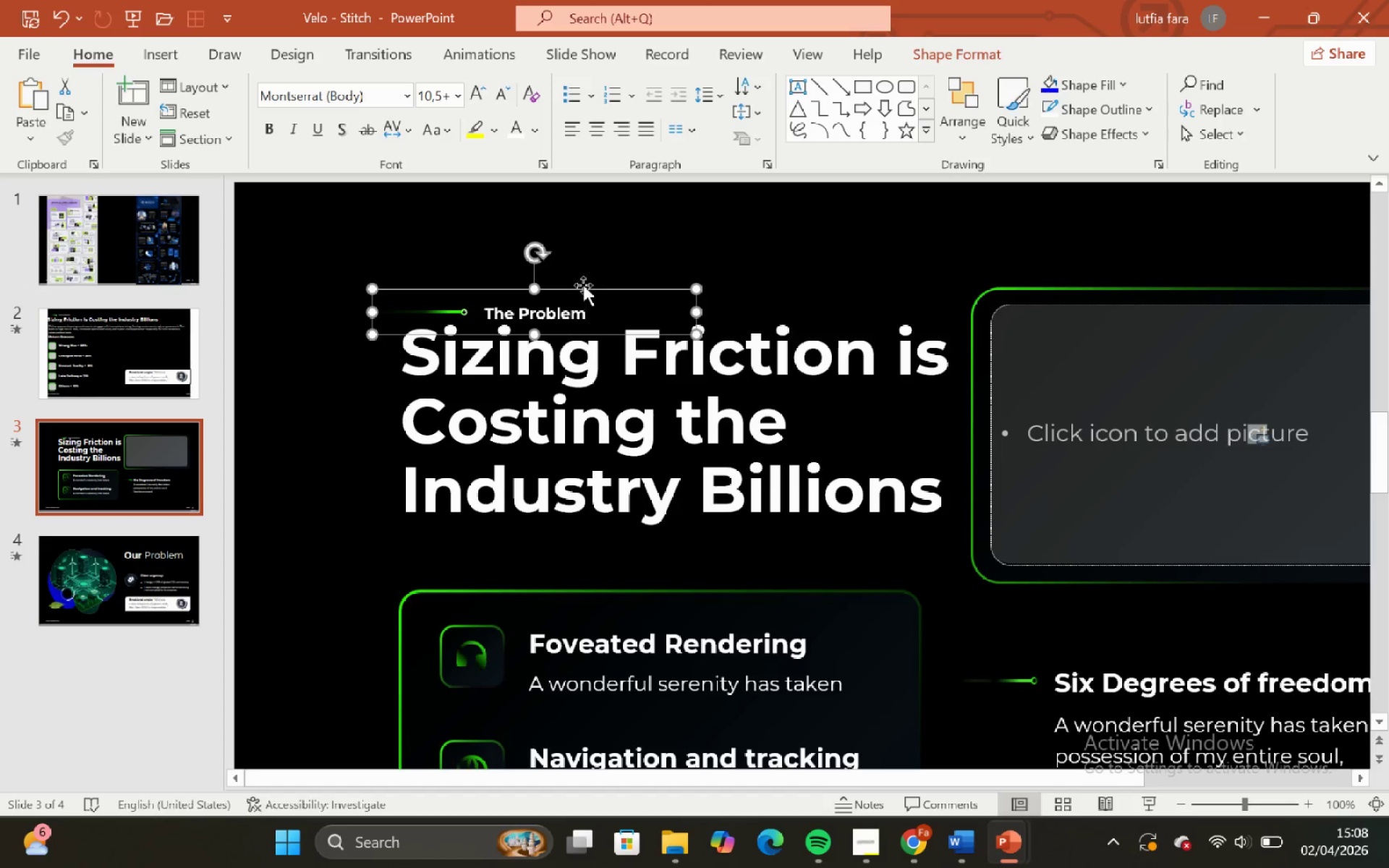 
hold_key(key=ShiftLeft, duration=0.88)
 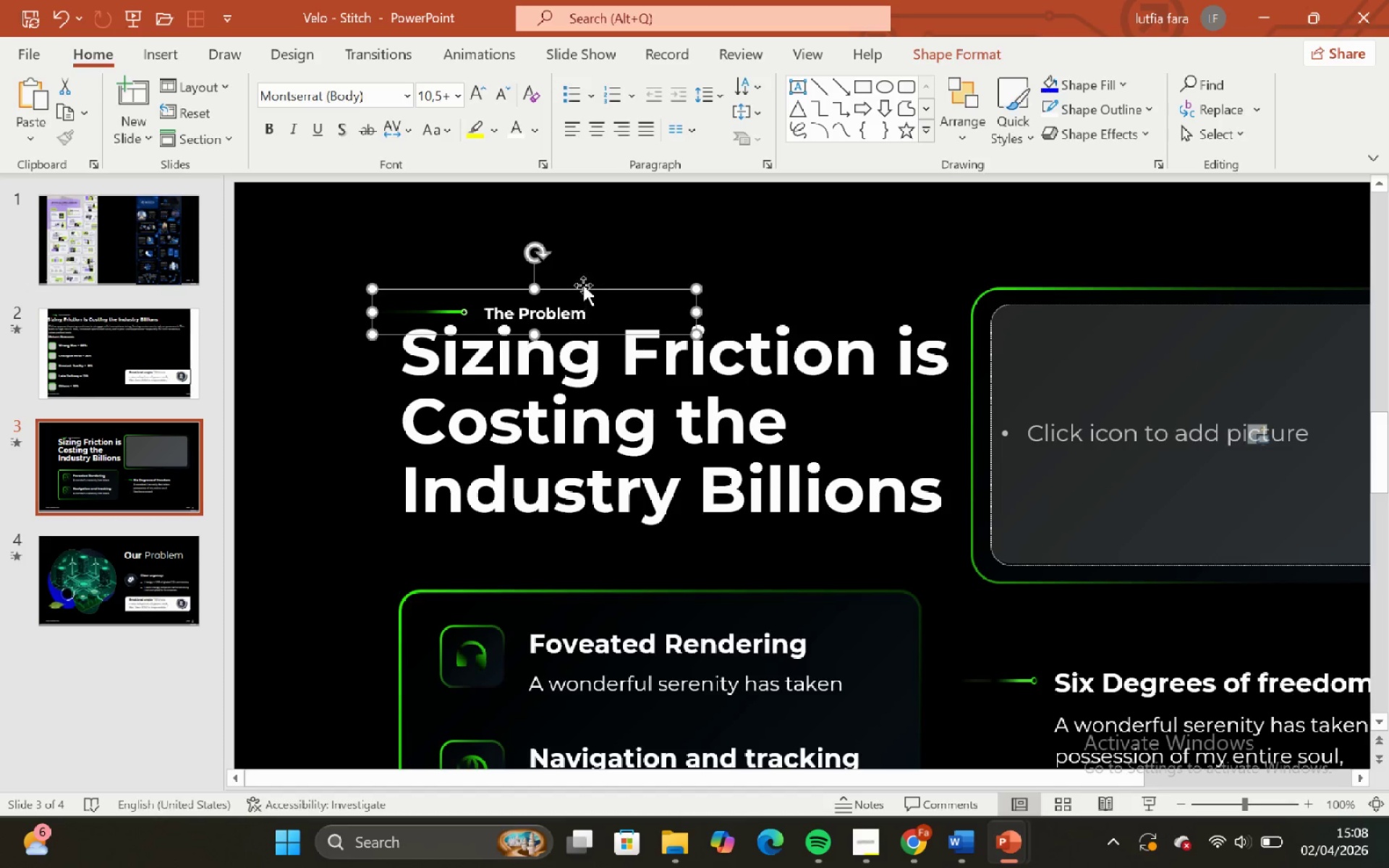 
hold_key(key=ShiftLeft, duration=5.81)
 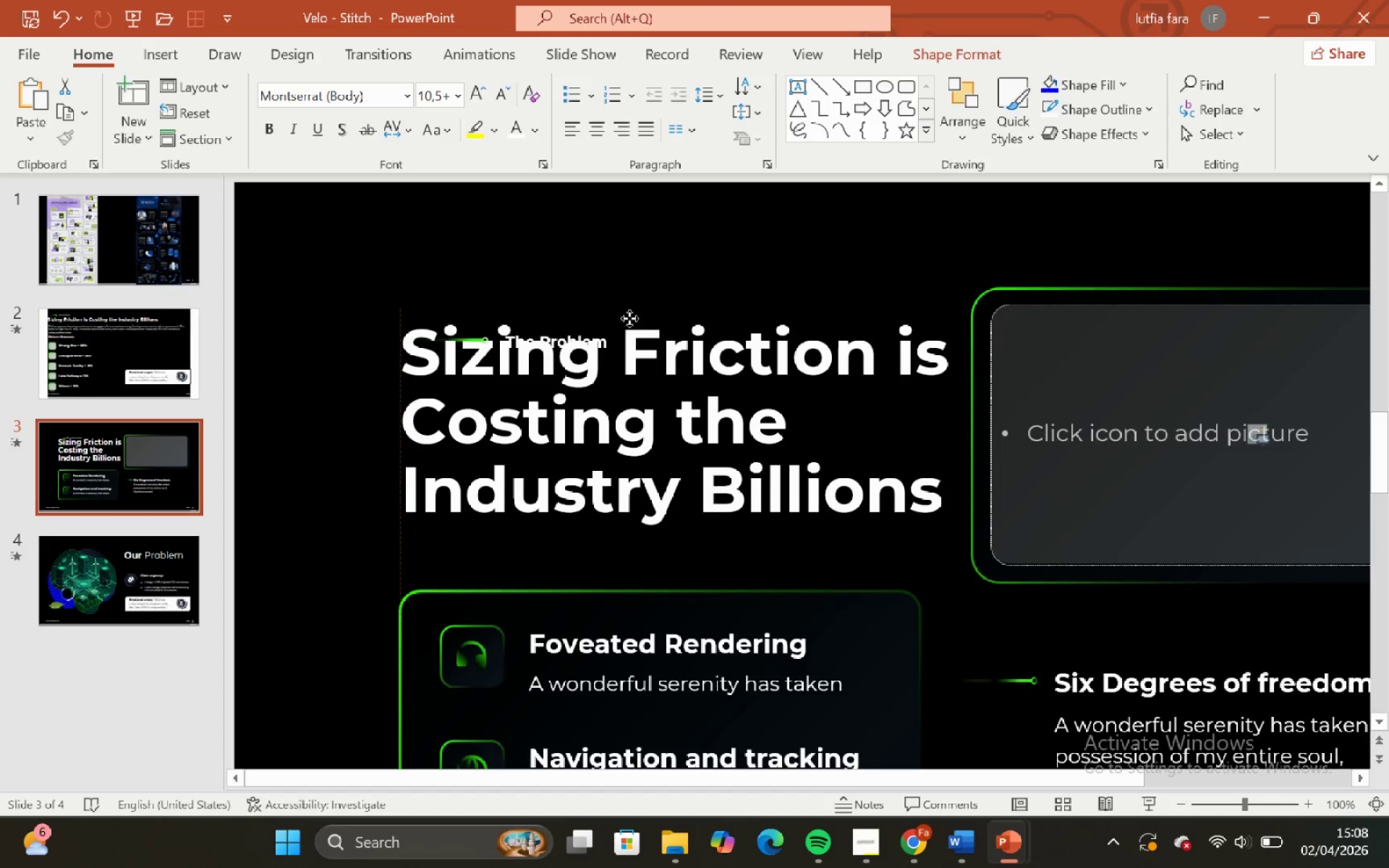 
scroll: coordinate [643, 337], scroll_direction: up, amount: 3.0
 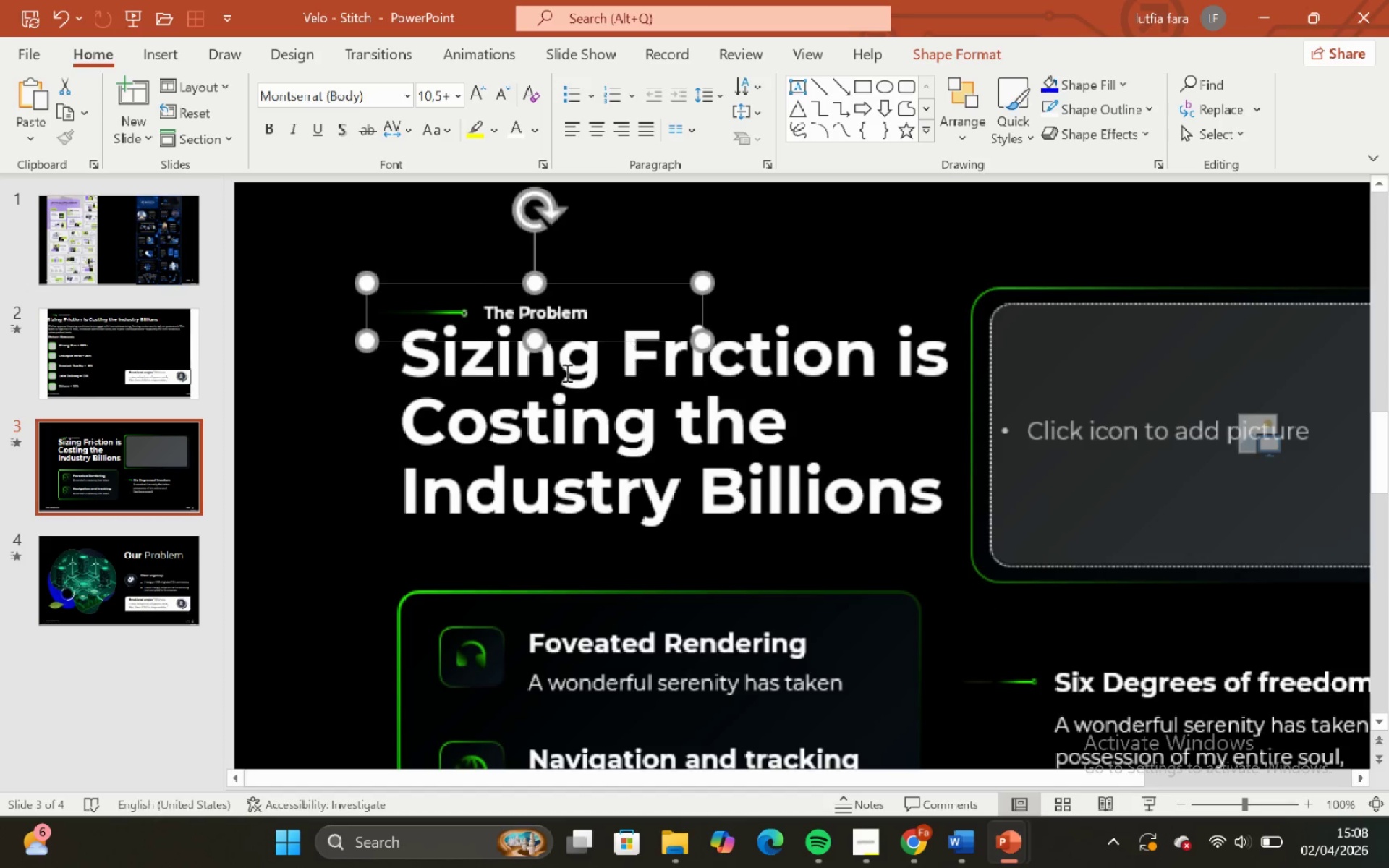 
left_click_drag(start_coordinate=[583, 288], to_coordinate=[616, 318])
 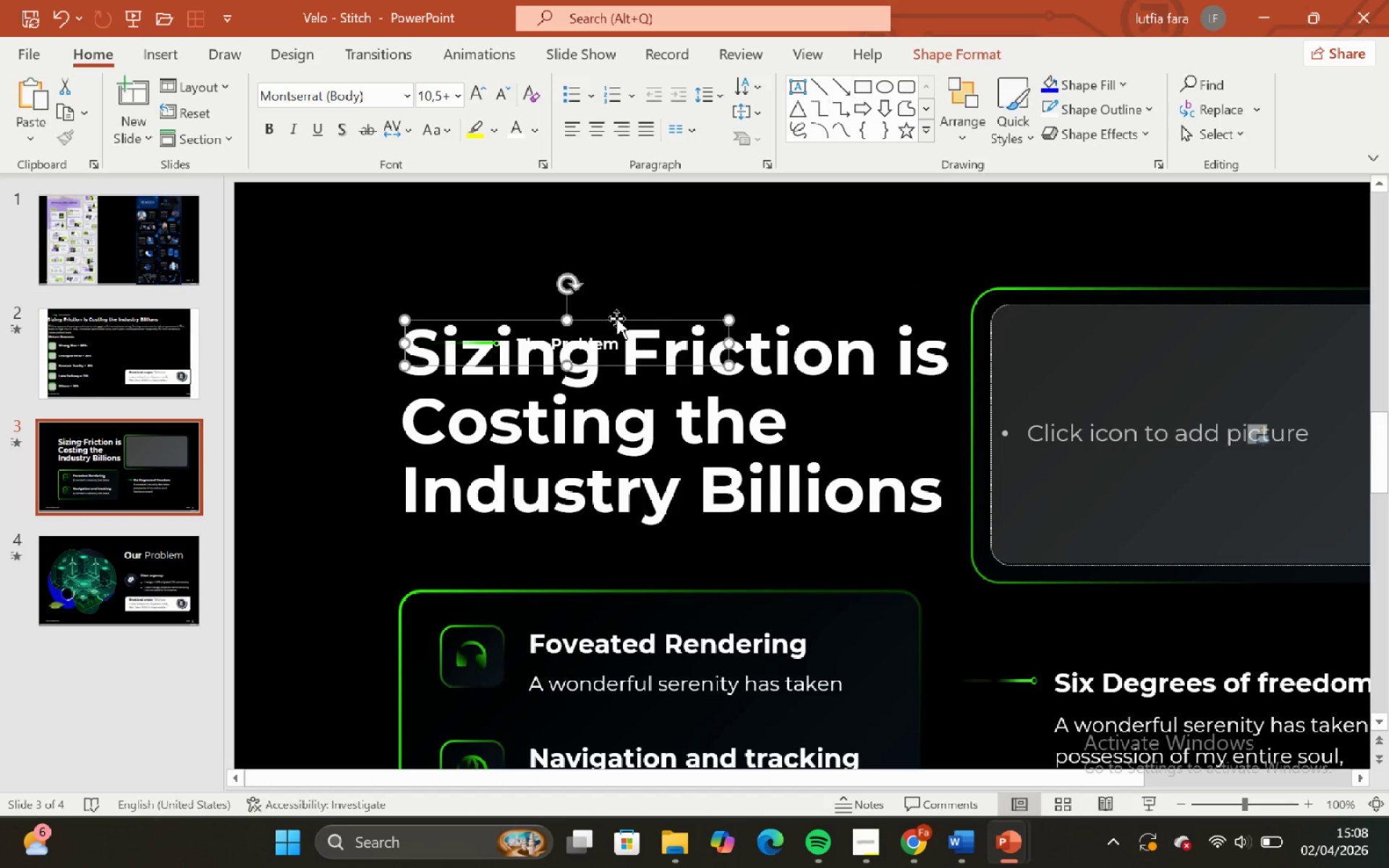 
key(Control+ControlLeft)
 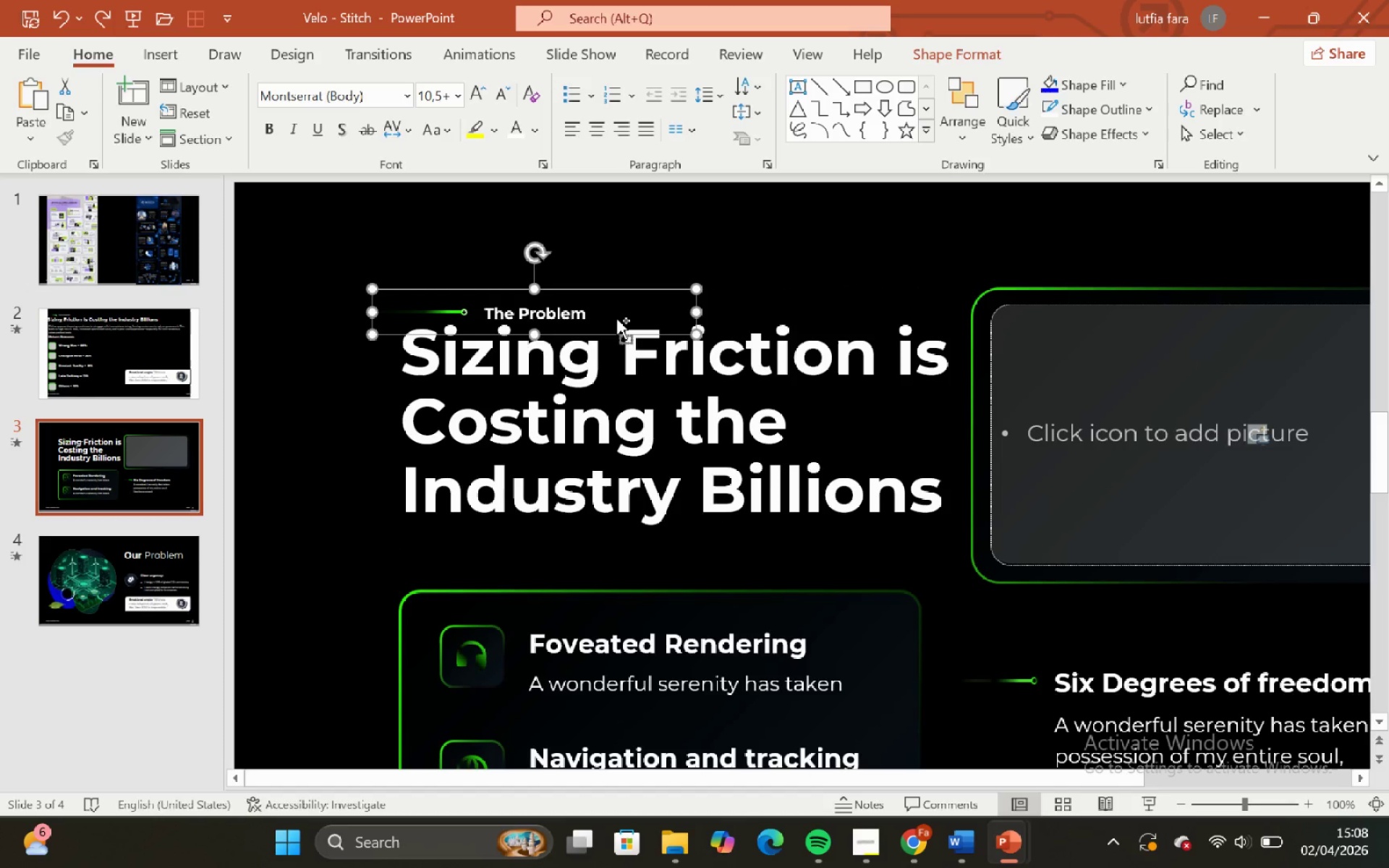 
key(Control+Z)
 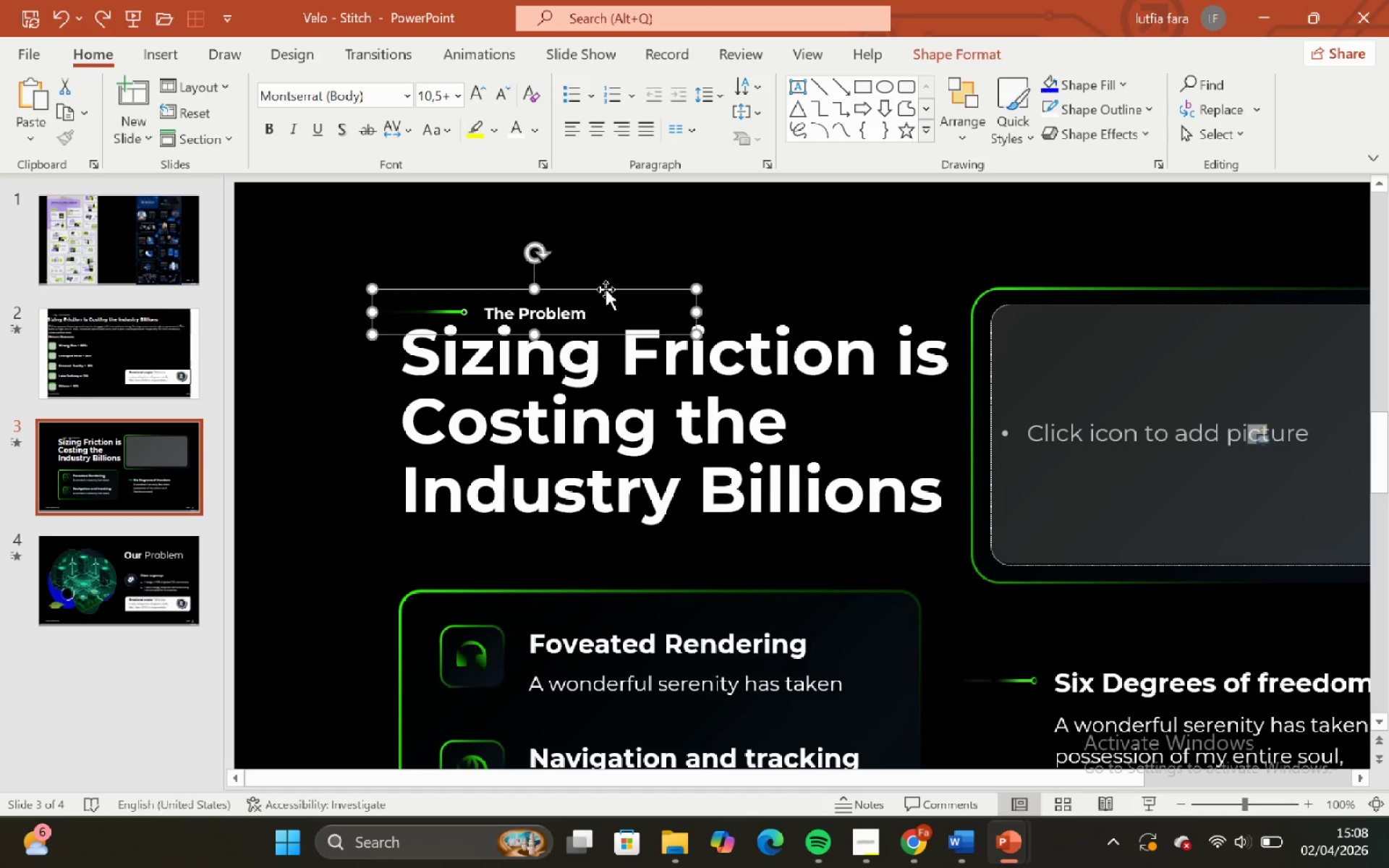 
left_click_drag(start_coordinate=[606, 289], to_coordinate=[628, 290])
 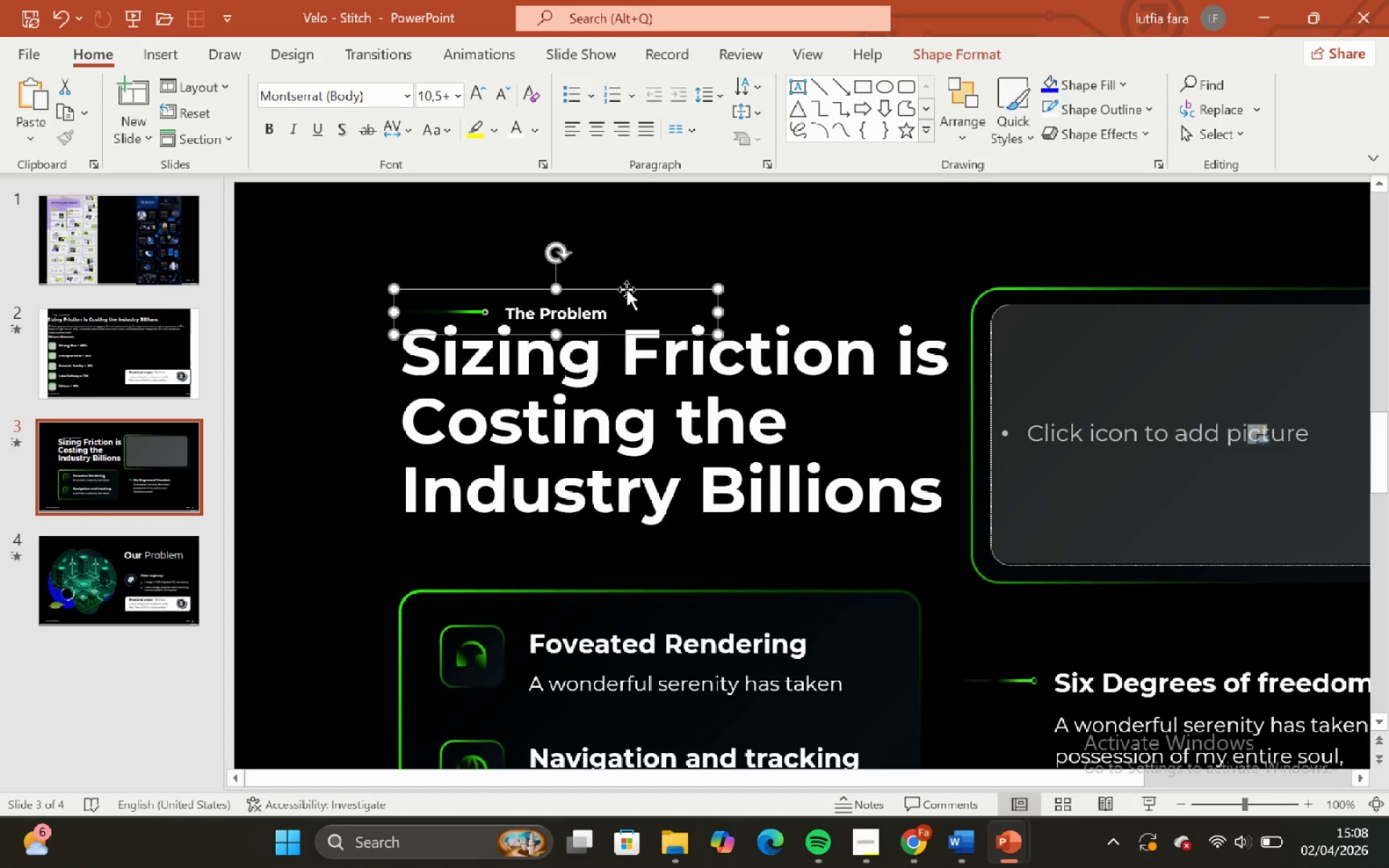 
left_click_drag(start_coordinate=[626, 289], to_coordinate=[629, 318])
 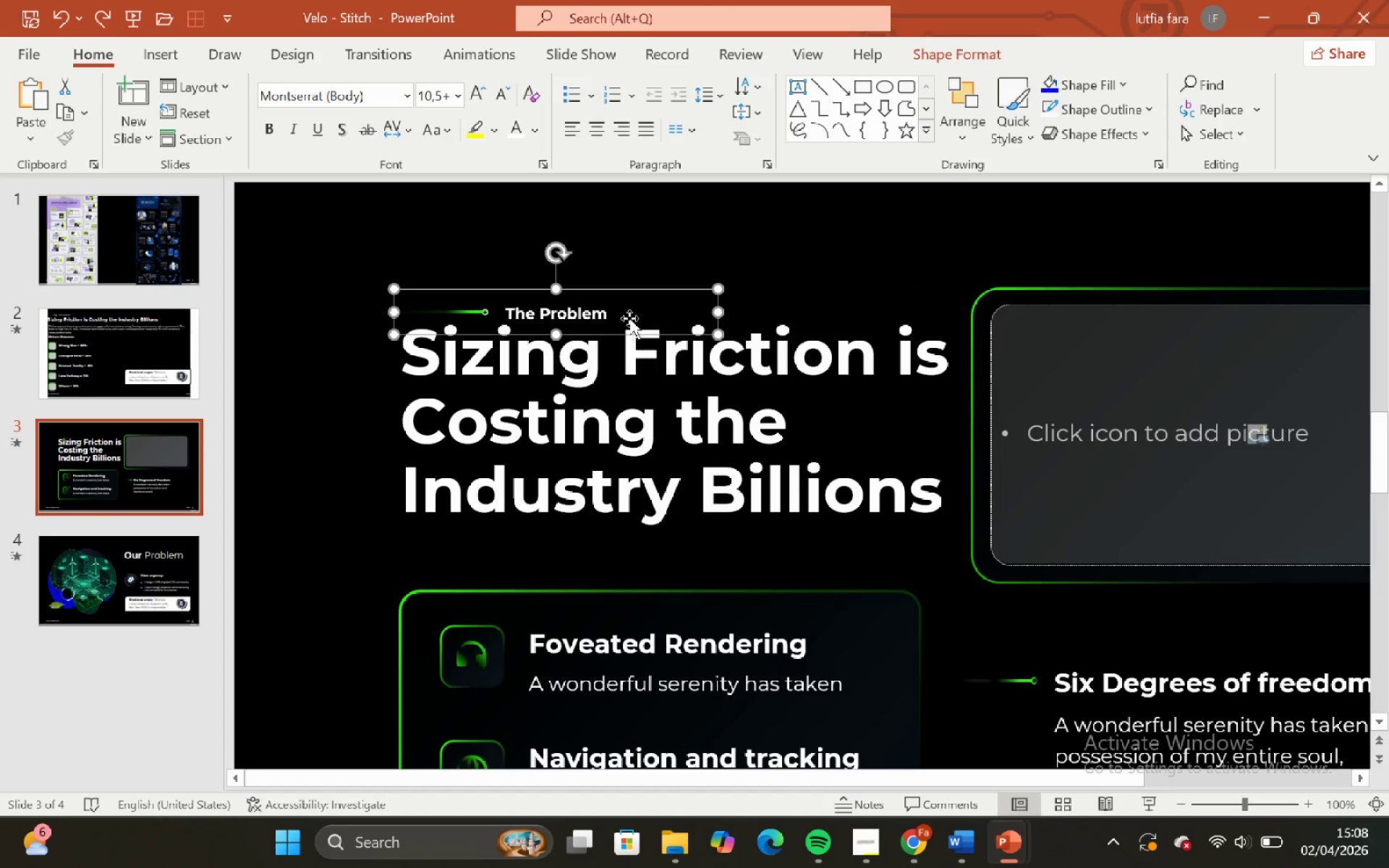 
hold_key(key=ShiftLeft, duration=0.72)
 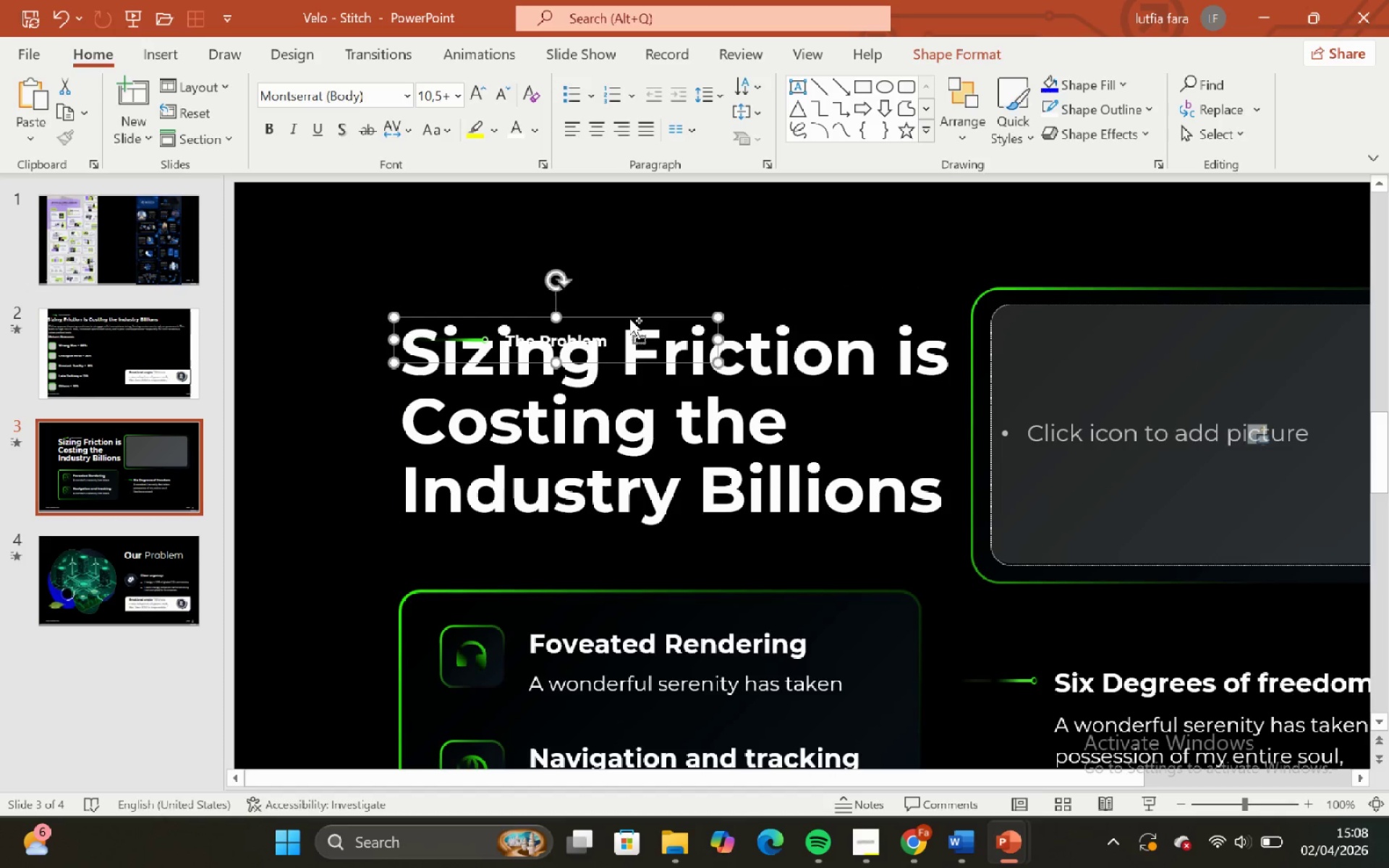 
key(Control+ControlLeft)
 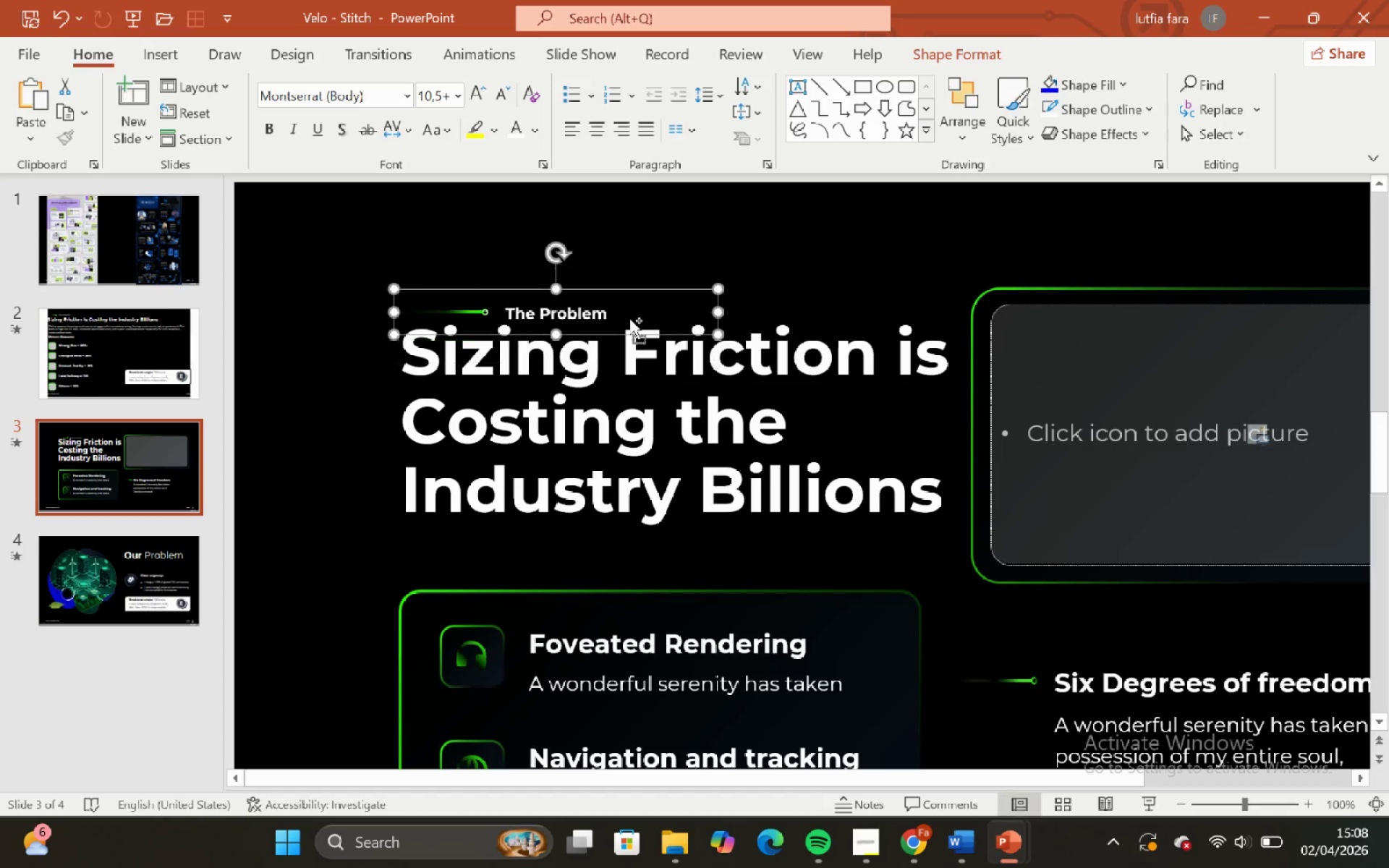 
key(Control+Z)
 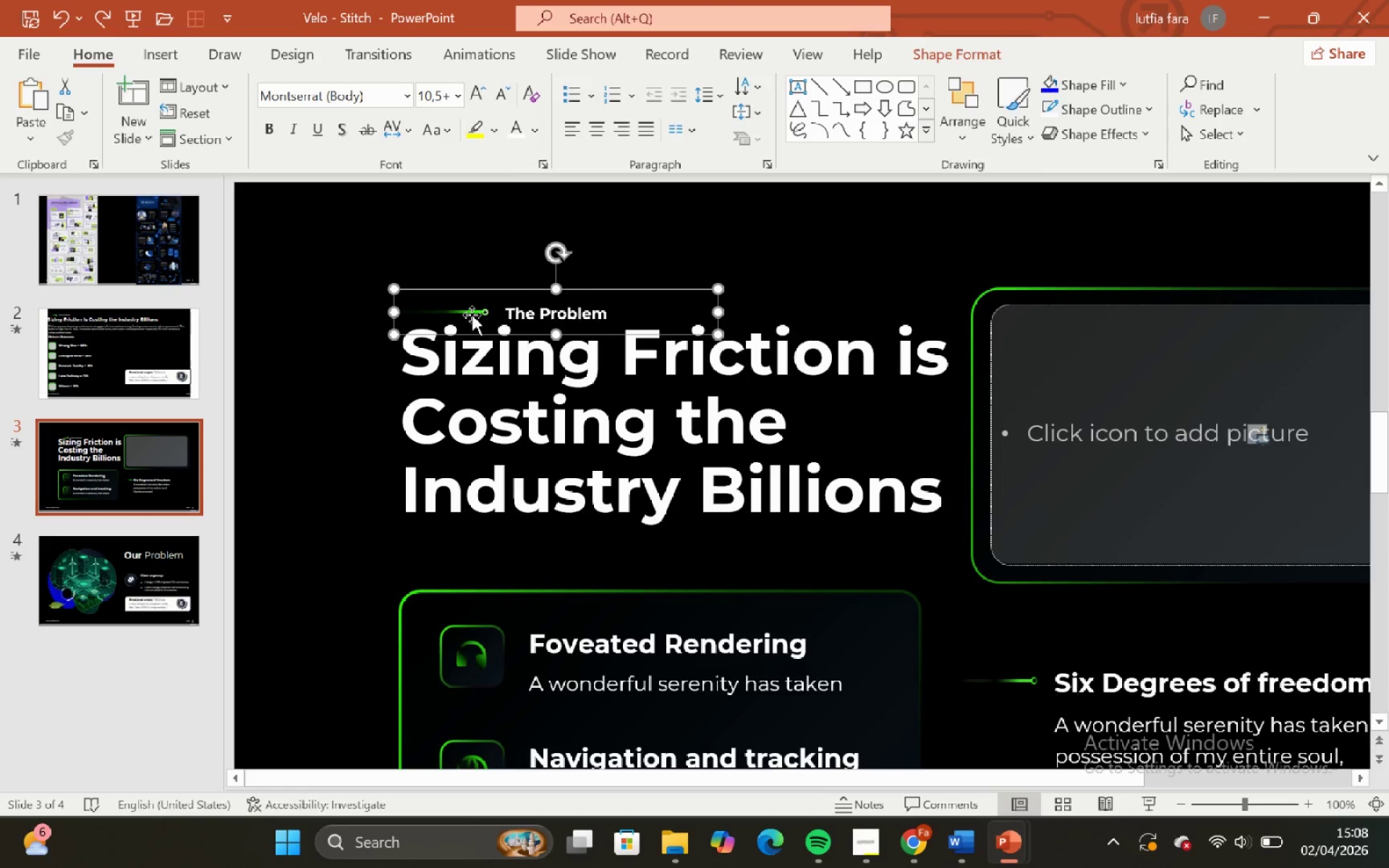 
left_click([639, 207])
 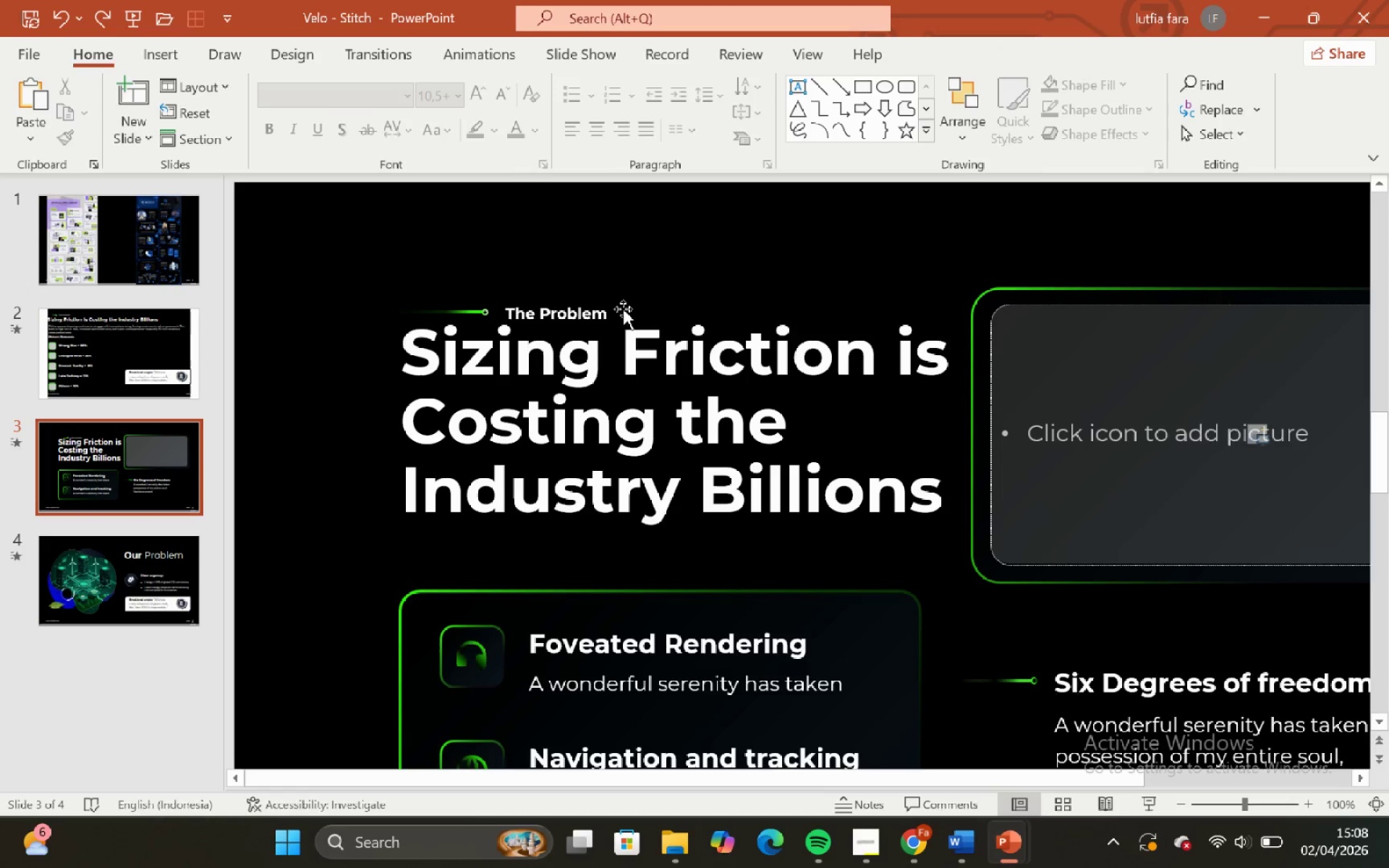 
left_click([623, 309])
 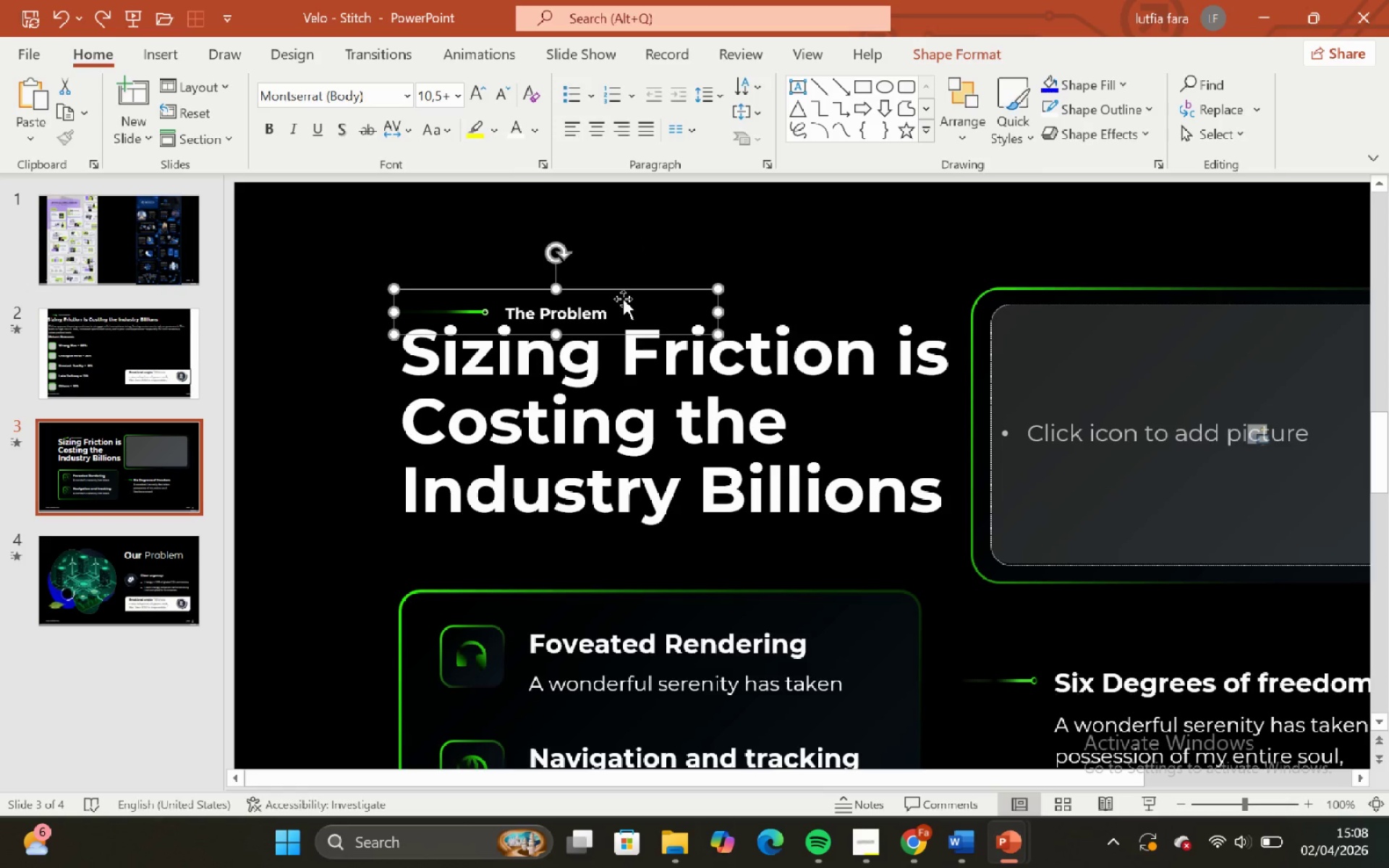 
left_click_drag(start_coordinate=[623, 299], to_coordinate=[623, 290])
 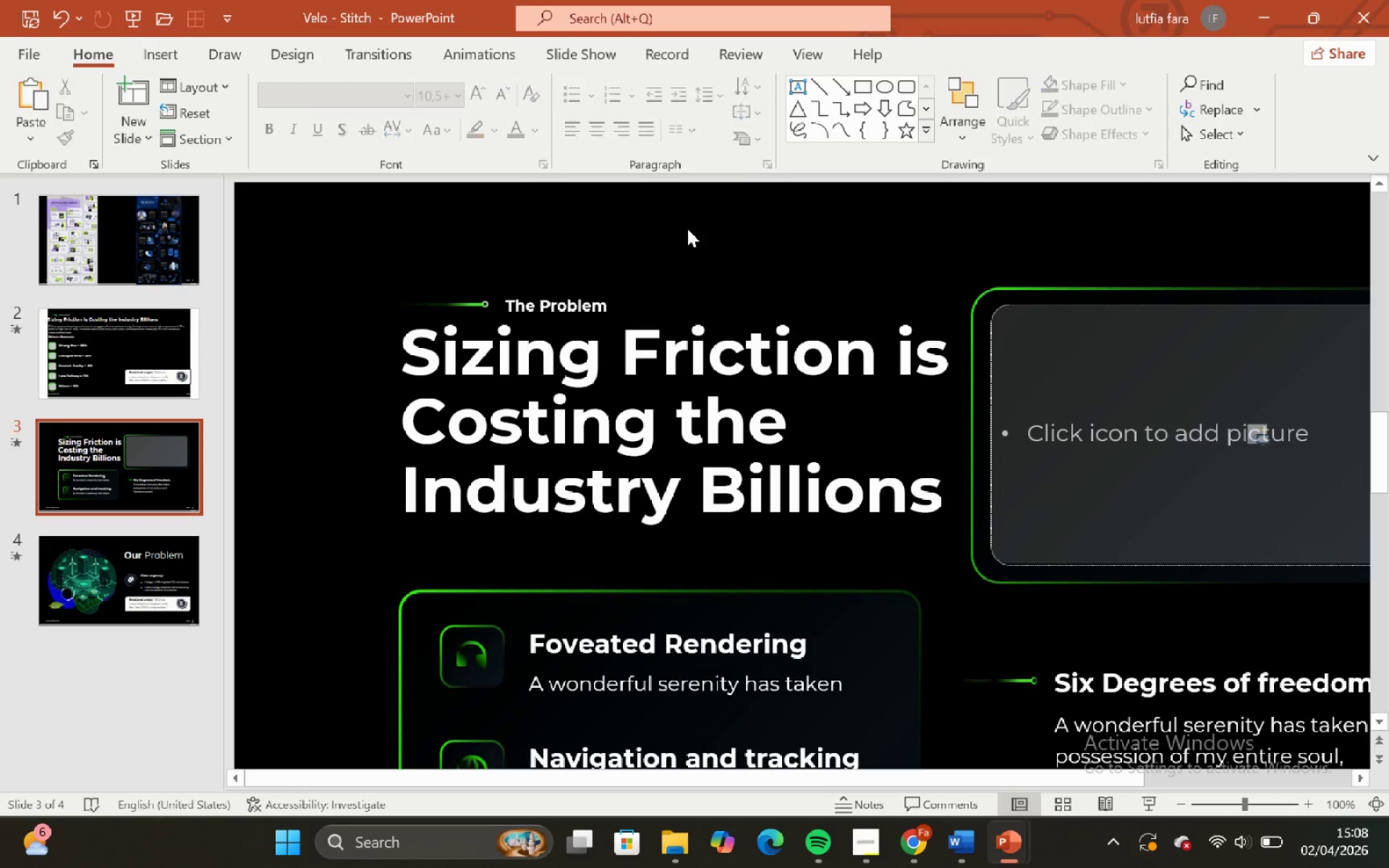 
hold_key(key=ShiftLeft, duration=1.5)
 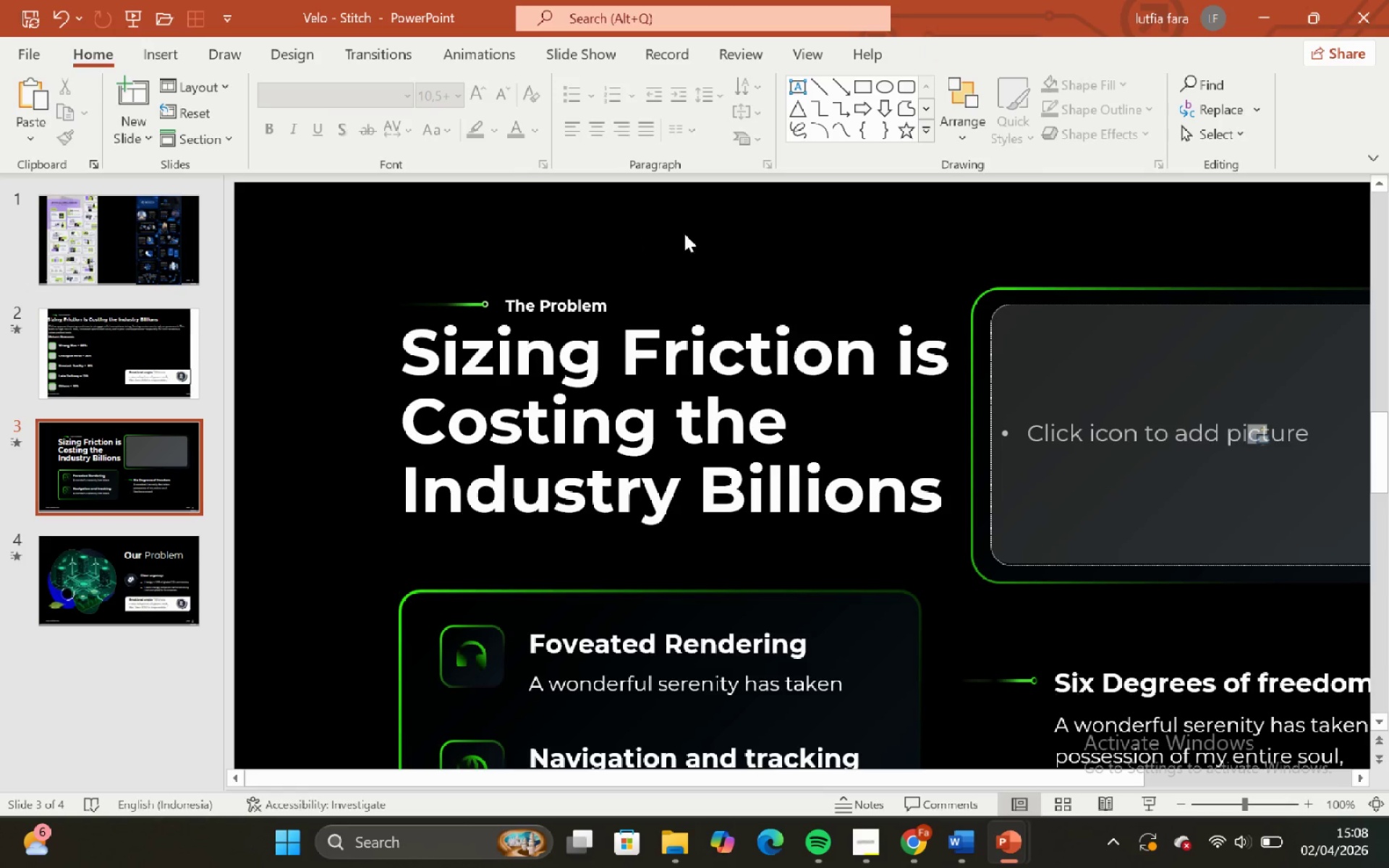 
key(Shift+ShiftLeft)
 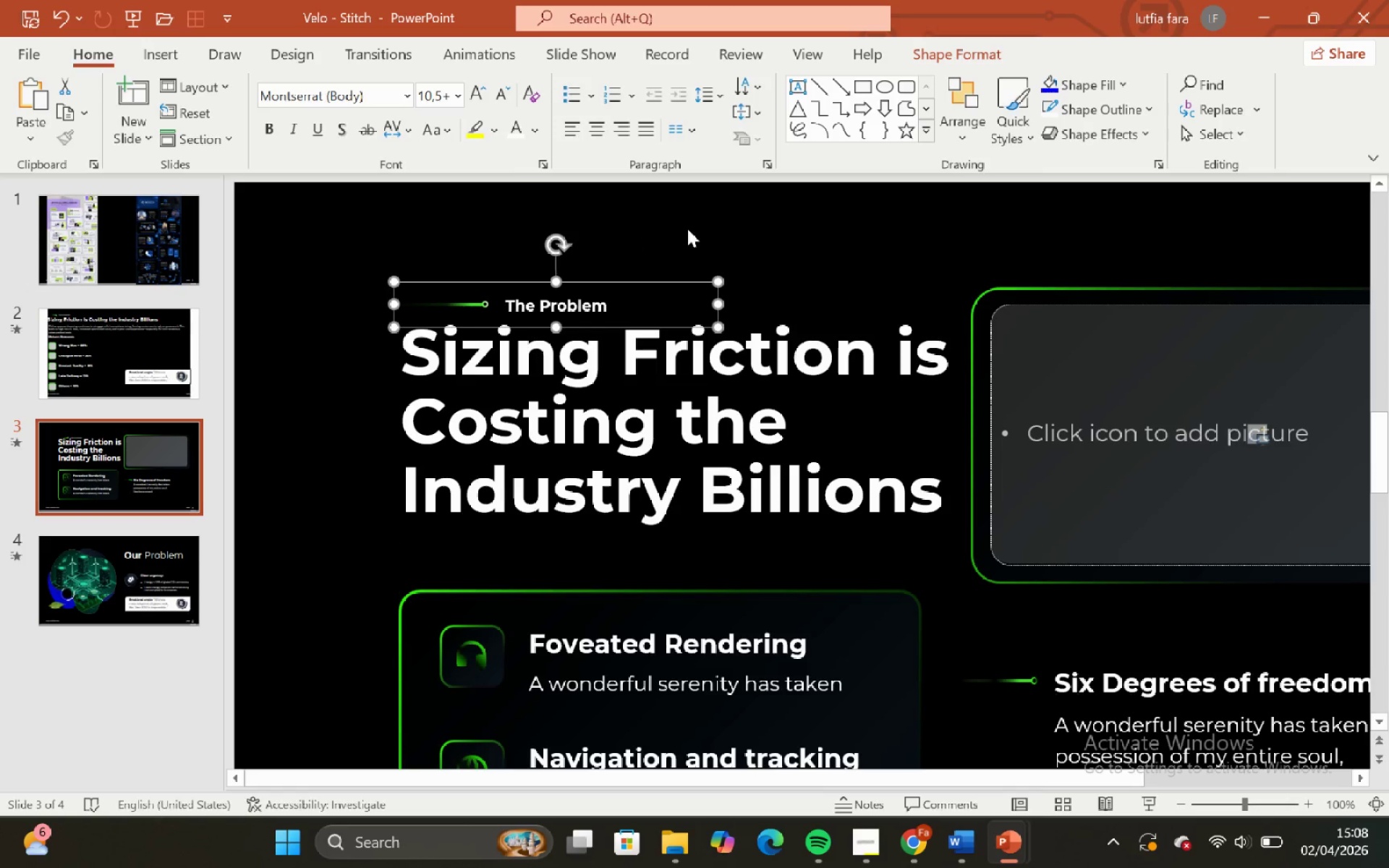 
left_click([687, 229])
 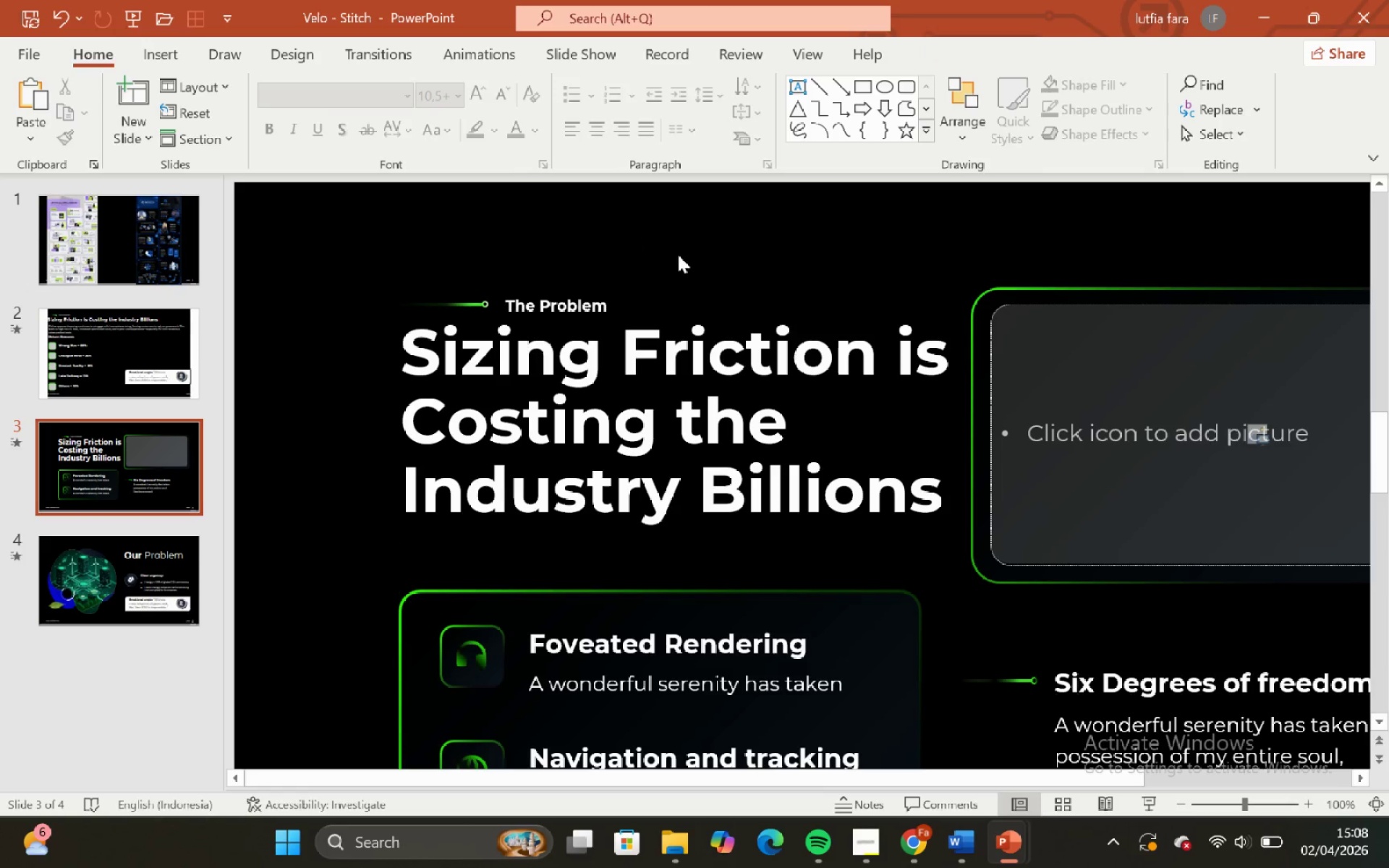 
hold_key(key=ShiftLeft, duration=0.58)
hold_key(key=ControlLeft, duration=0.58)
scroll: coordinate [671, 278], scroll_direction: down, amount: 3.0
 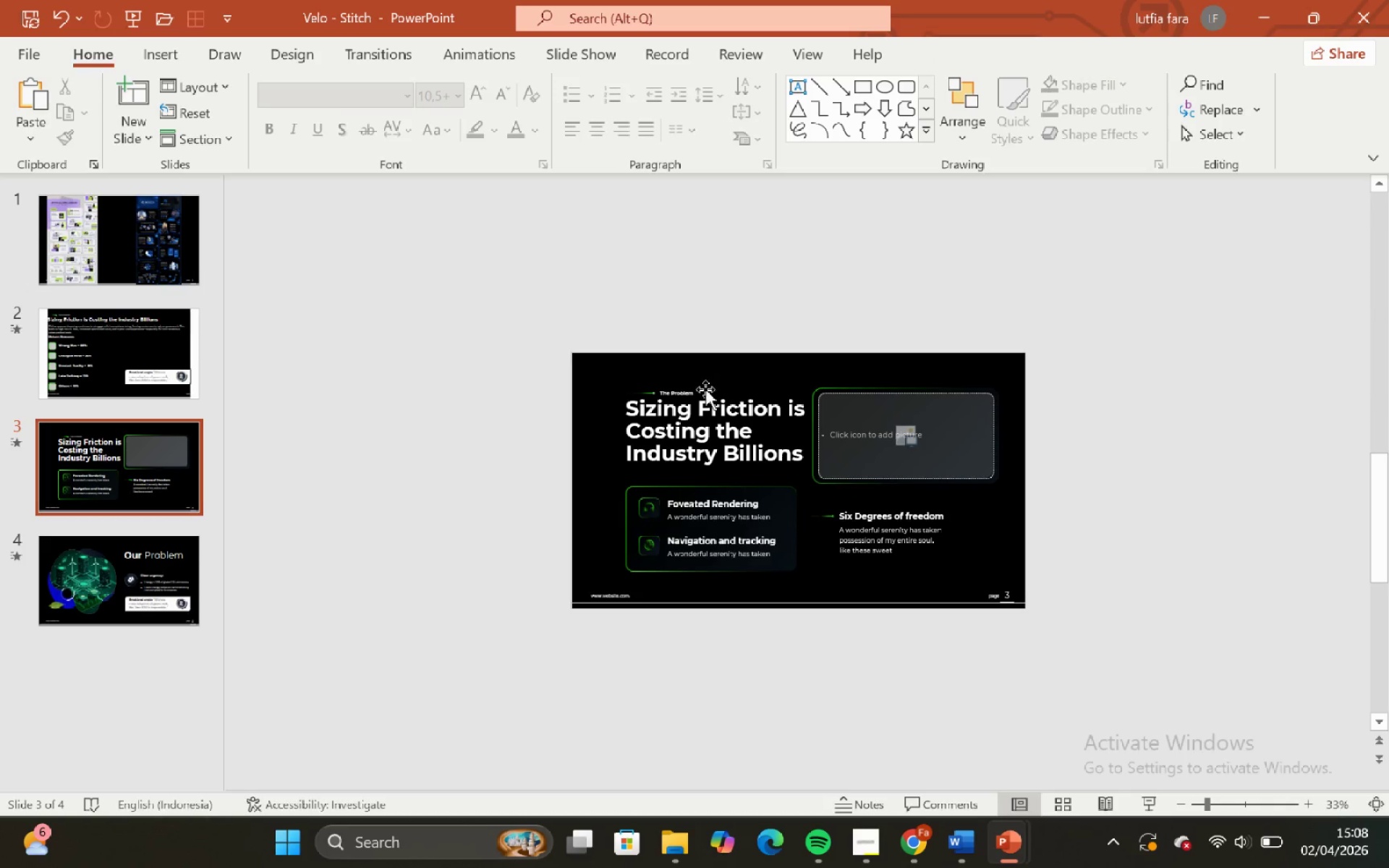 
hold_key(key=ShiftLeft, duration=0.58)
hold_key(key=ControlLeft, duration=0.53)
scroll: coordinate [705, 389], scroll_direction: up, amount: 1.0
 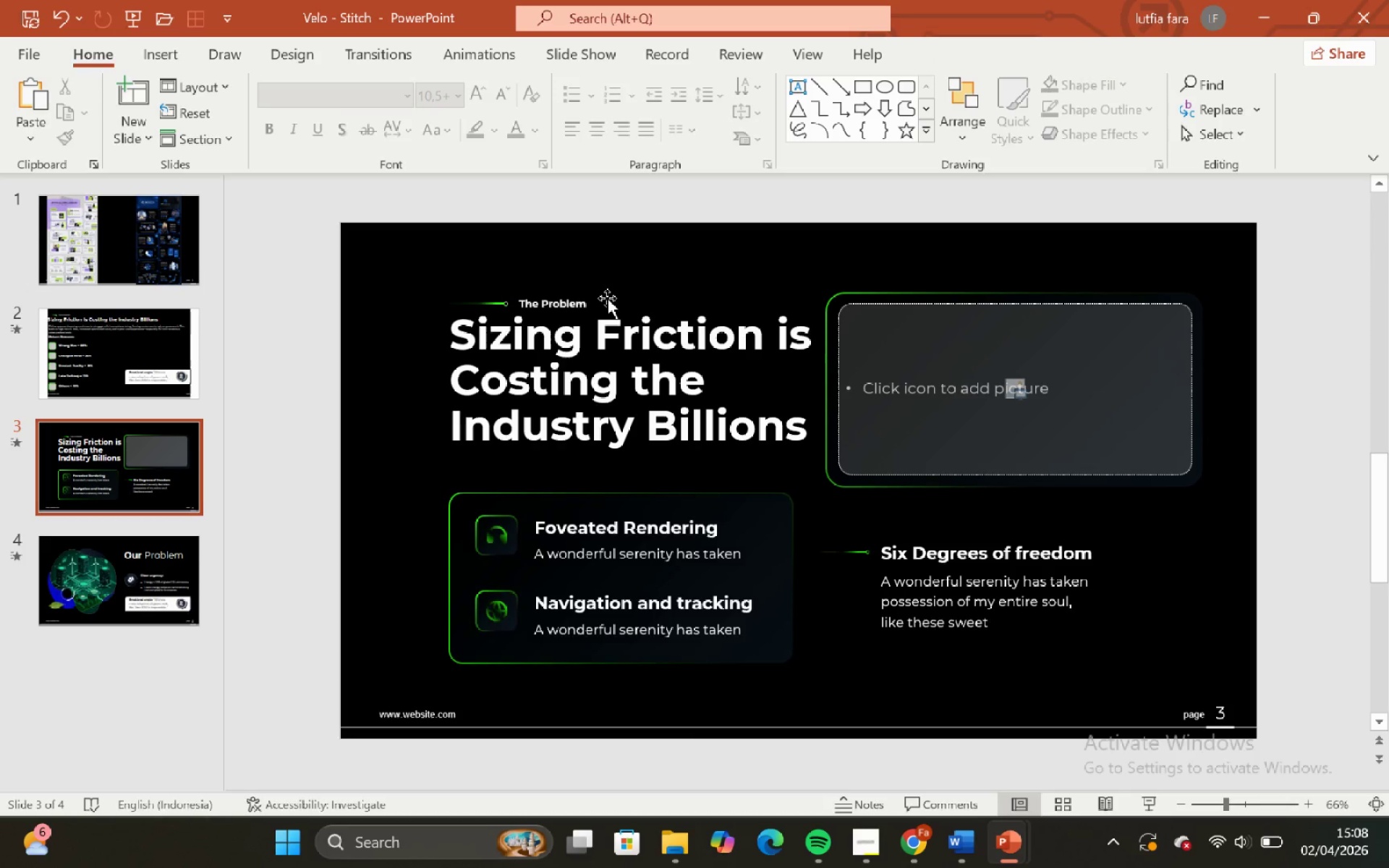 
left_click([607, 298])
 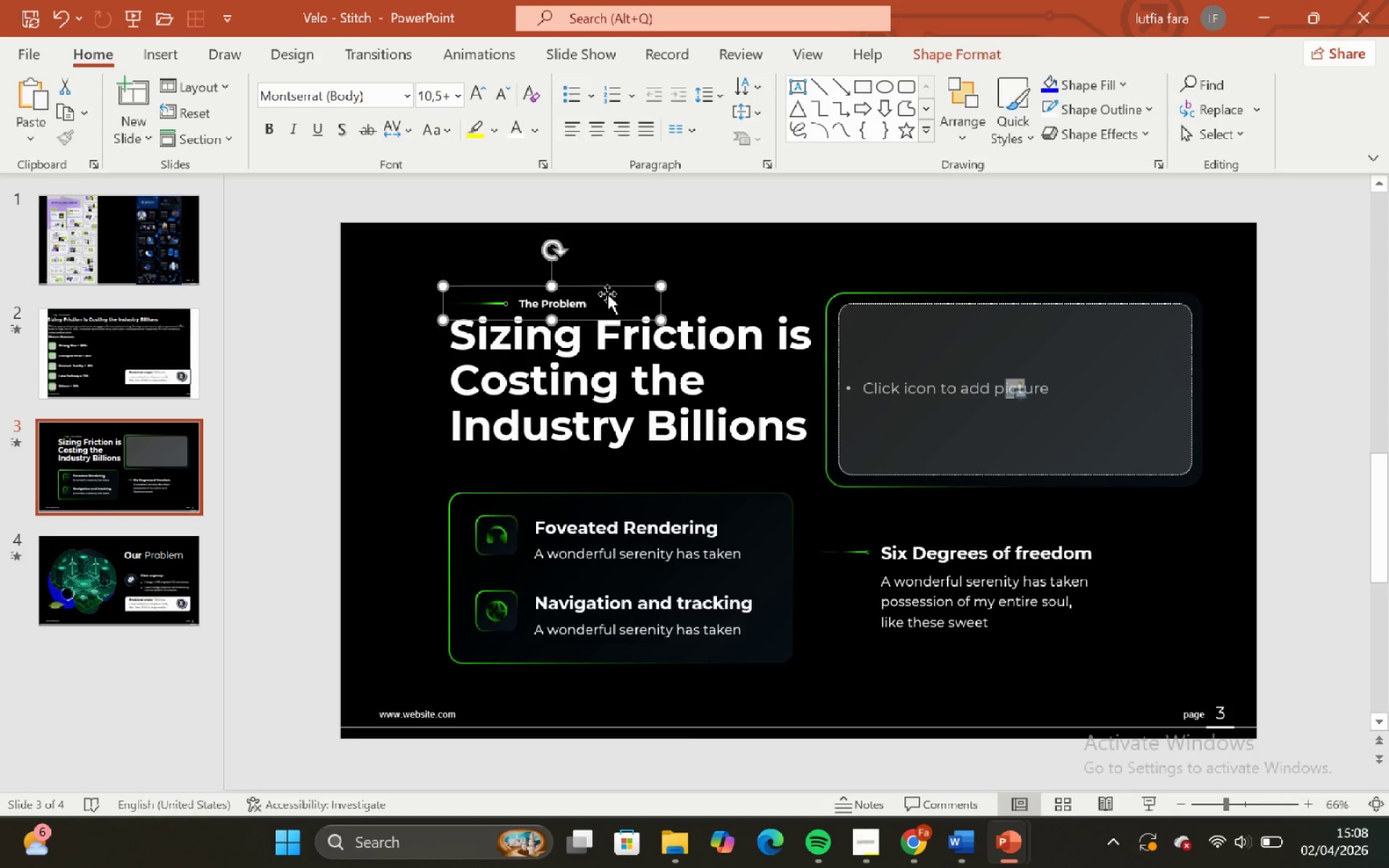 
key(ArrowUp)
 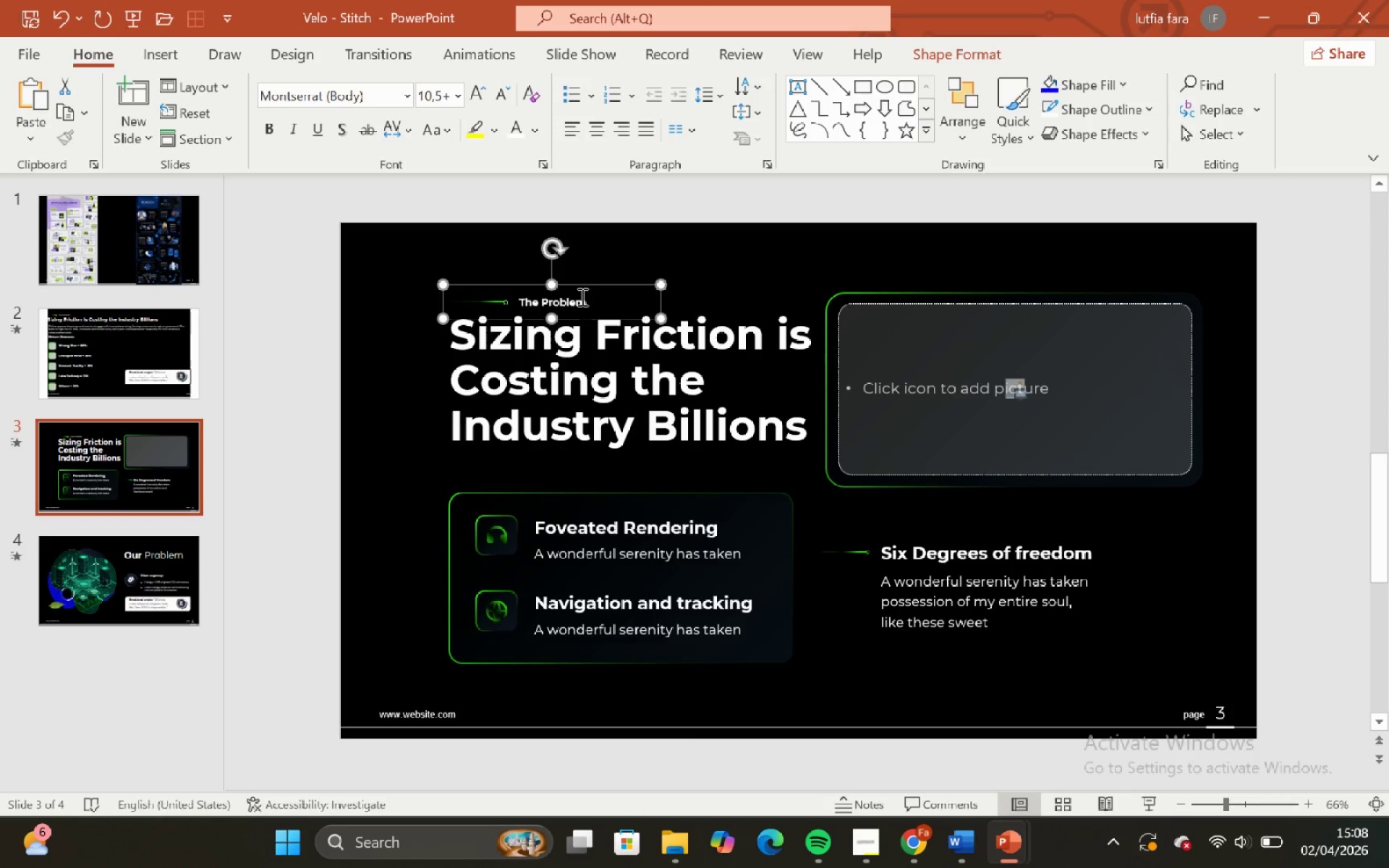 
key(ArrowUp)
 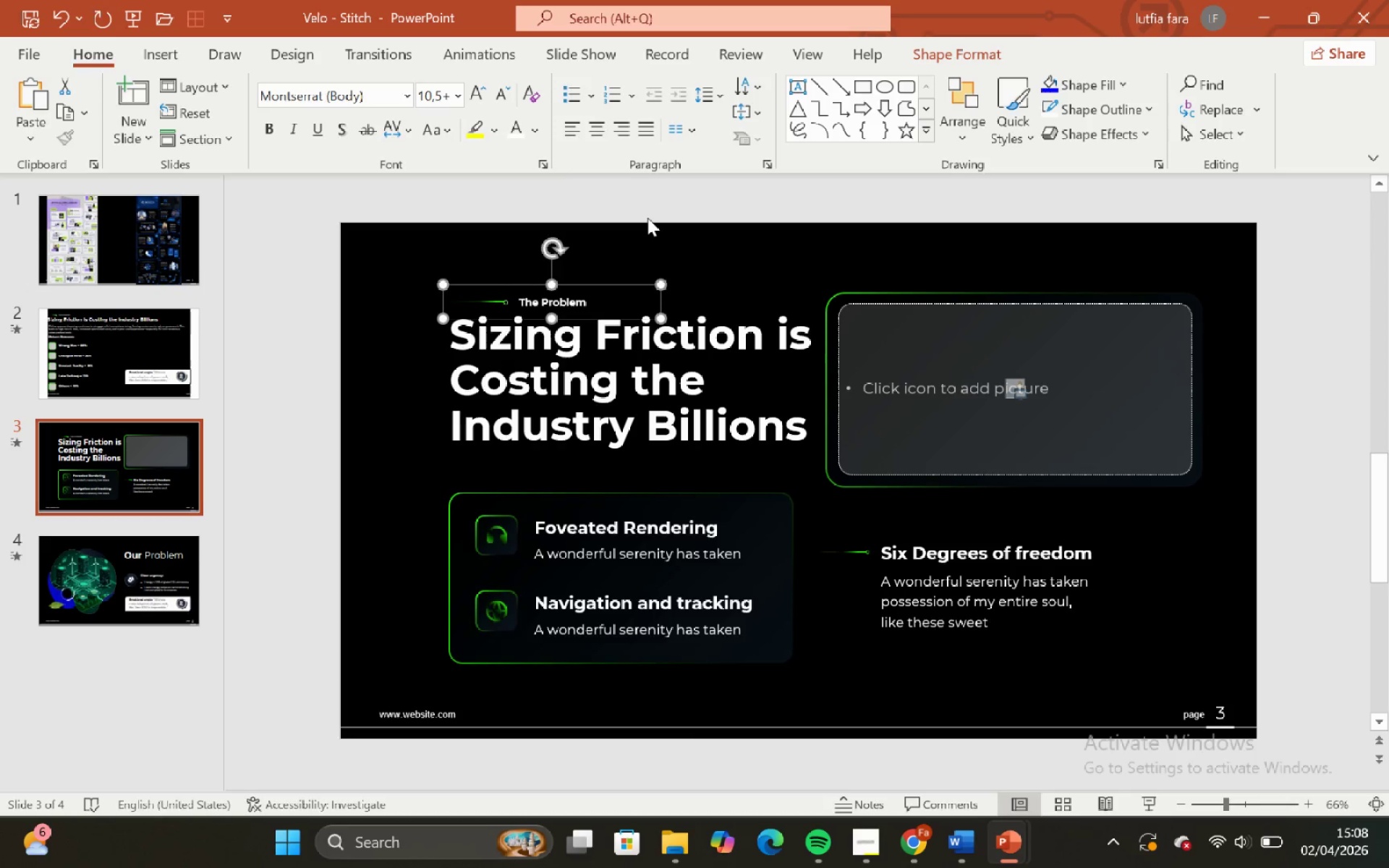 
left_click([647, 218])
 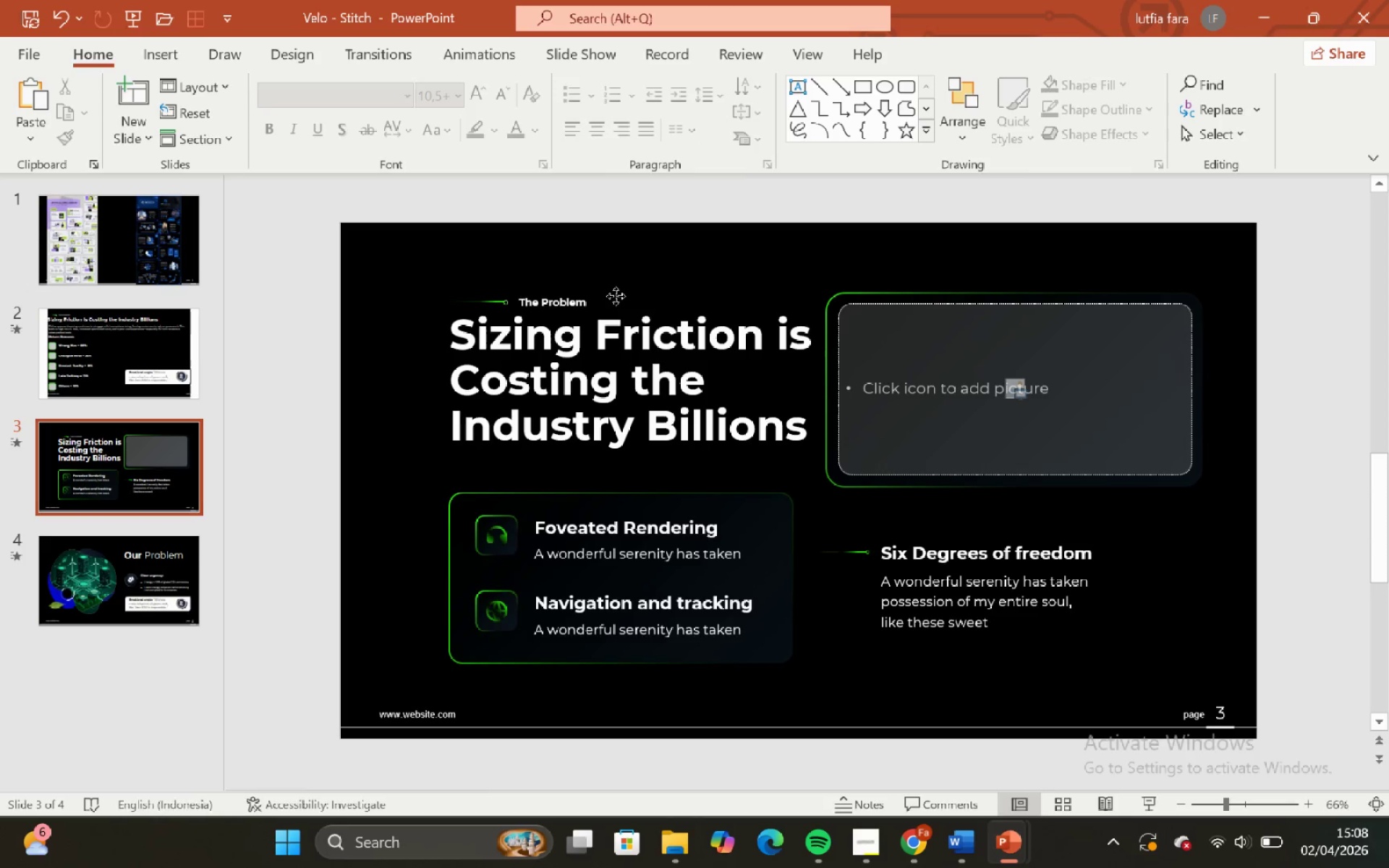 
double_click([625, 241])
 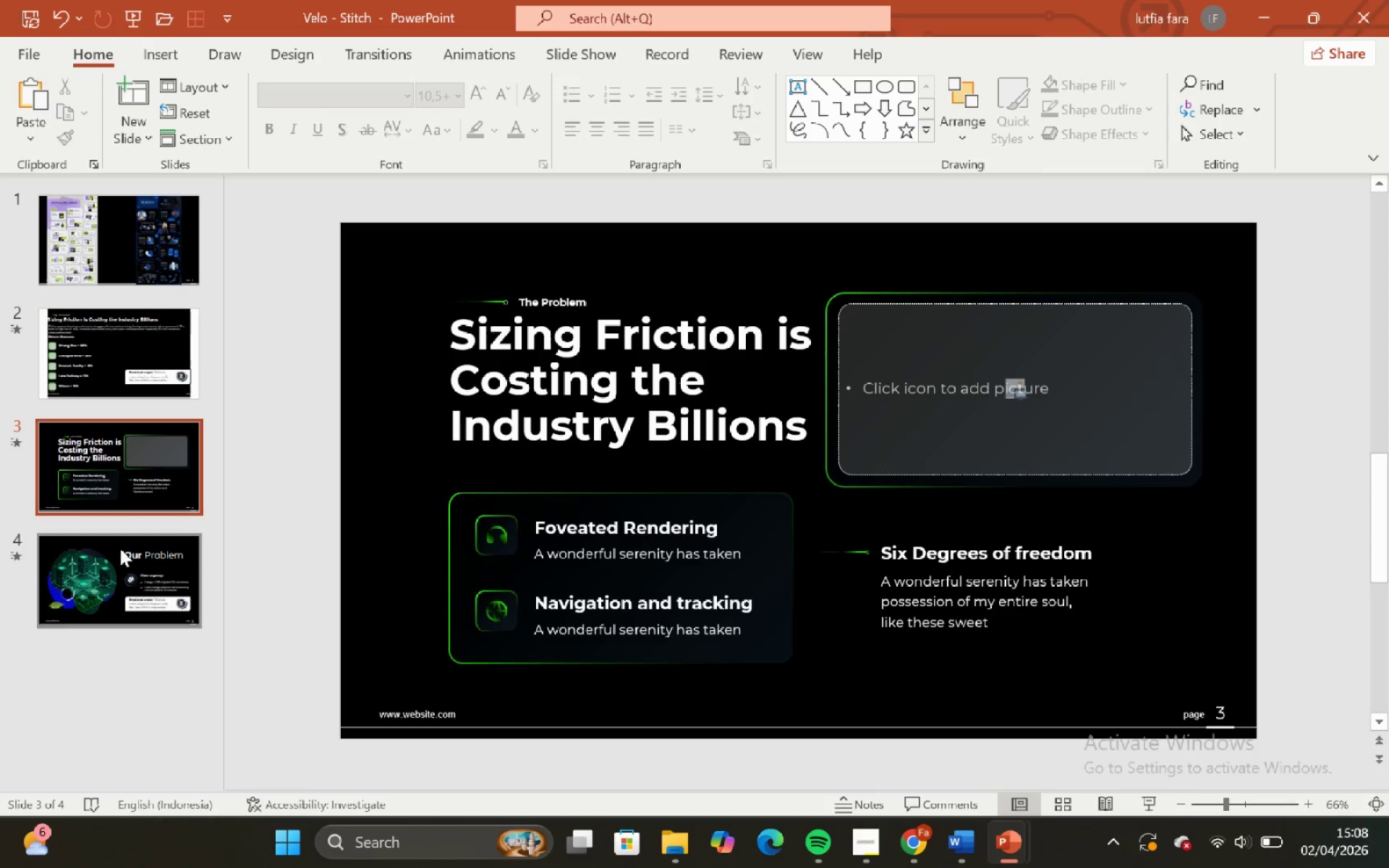 
left_click([123, 553])
 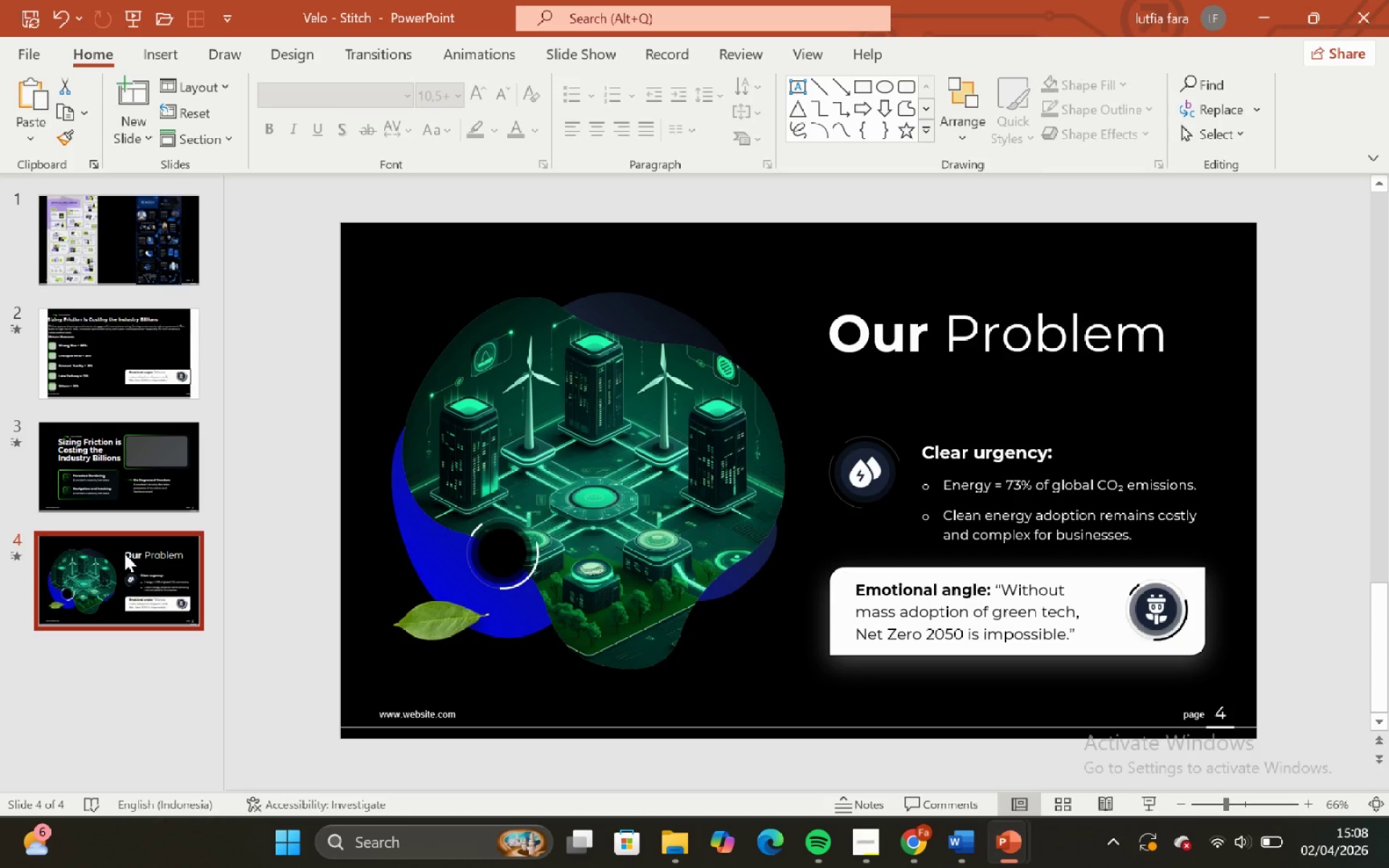 
key(Backspace)
 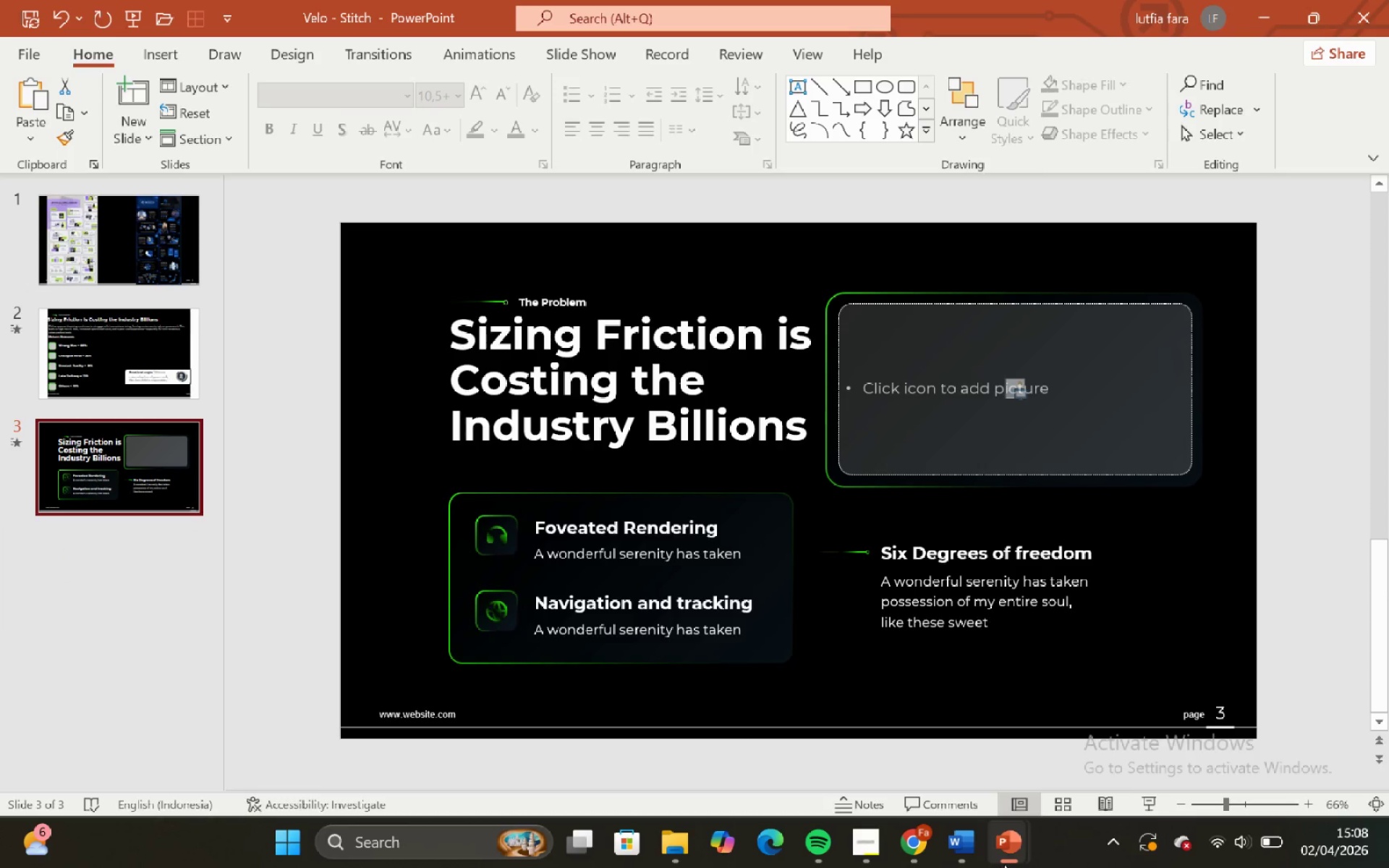 
mouse_move([944, 831])
 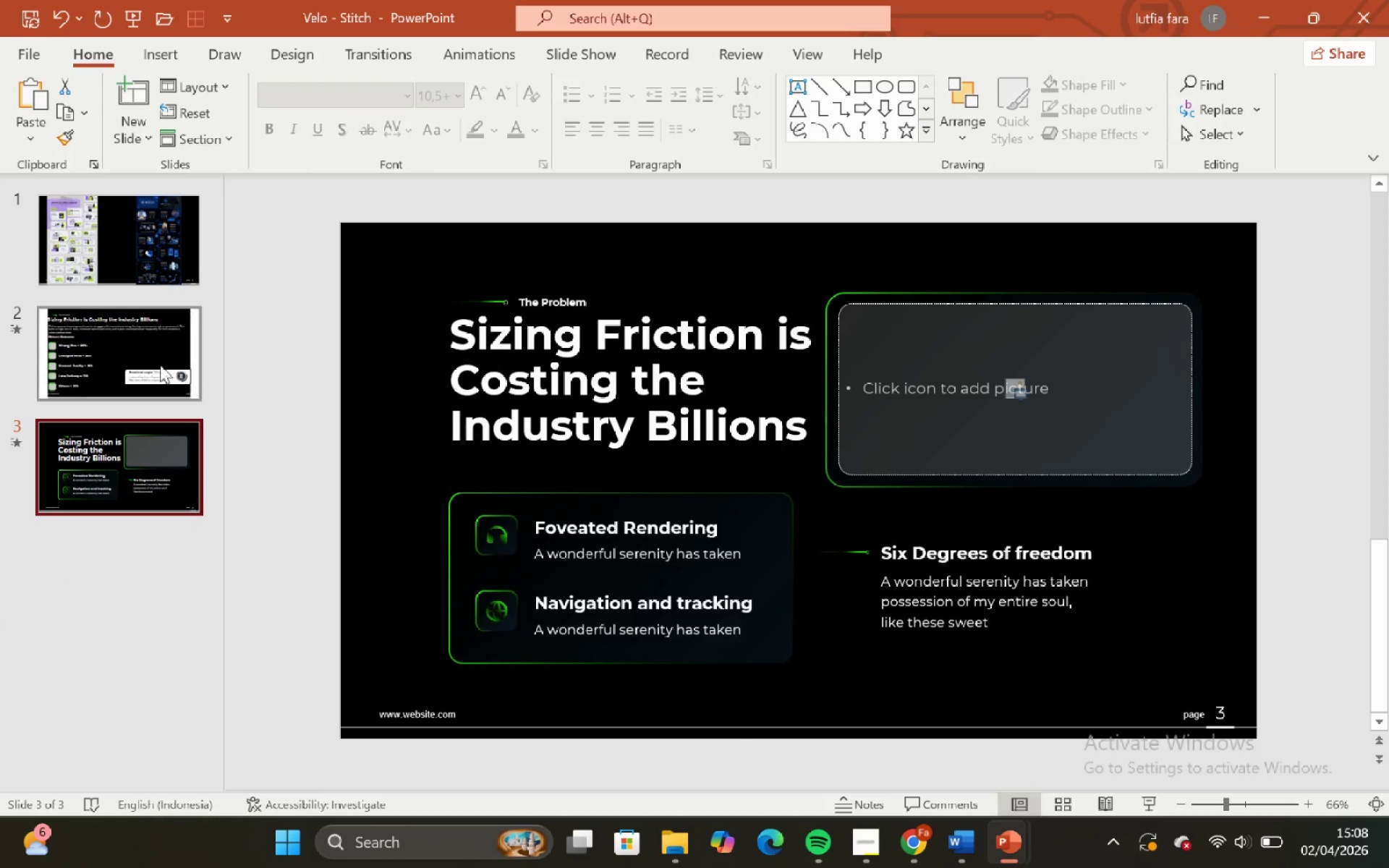 
left_click([156, 359])
 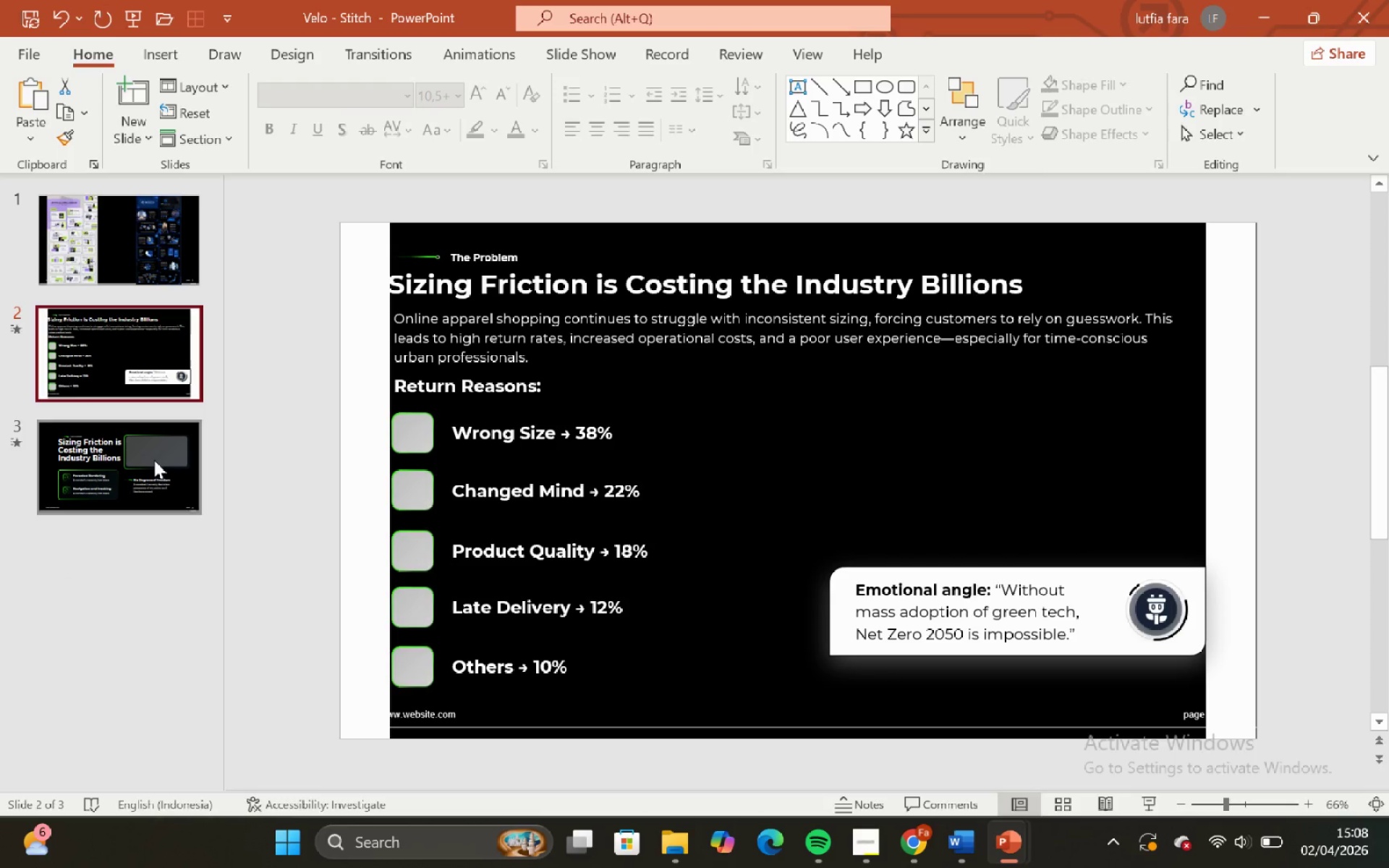 
left_click([154, 467])
 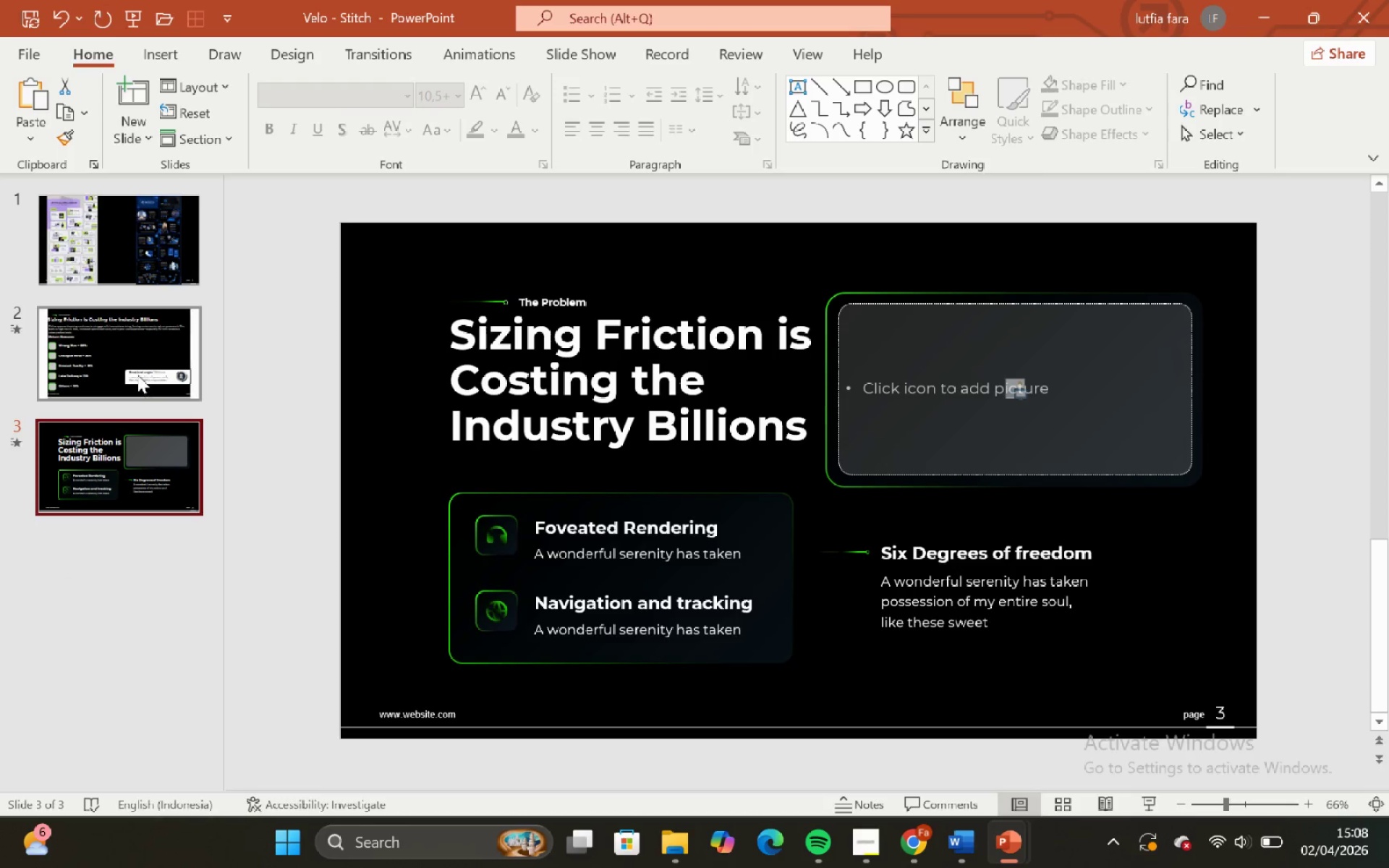 
left_click([137, 374])
 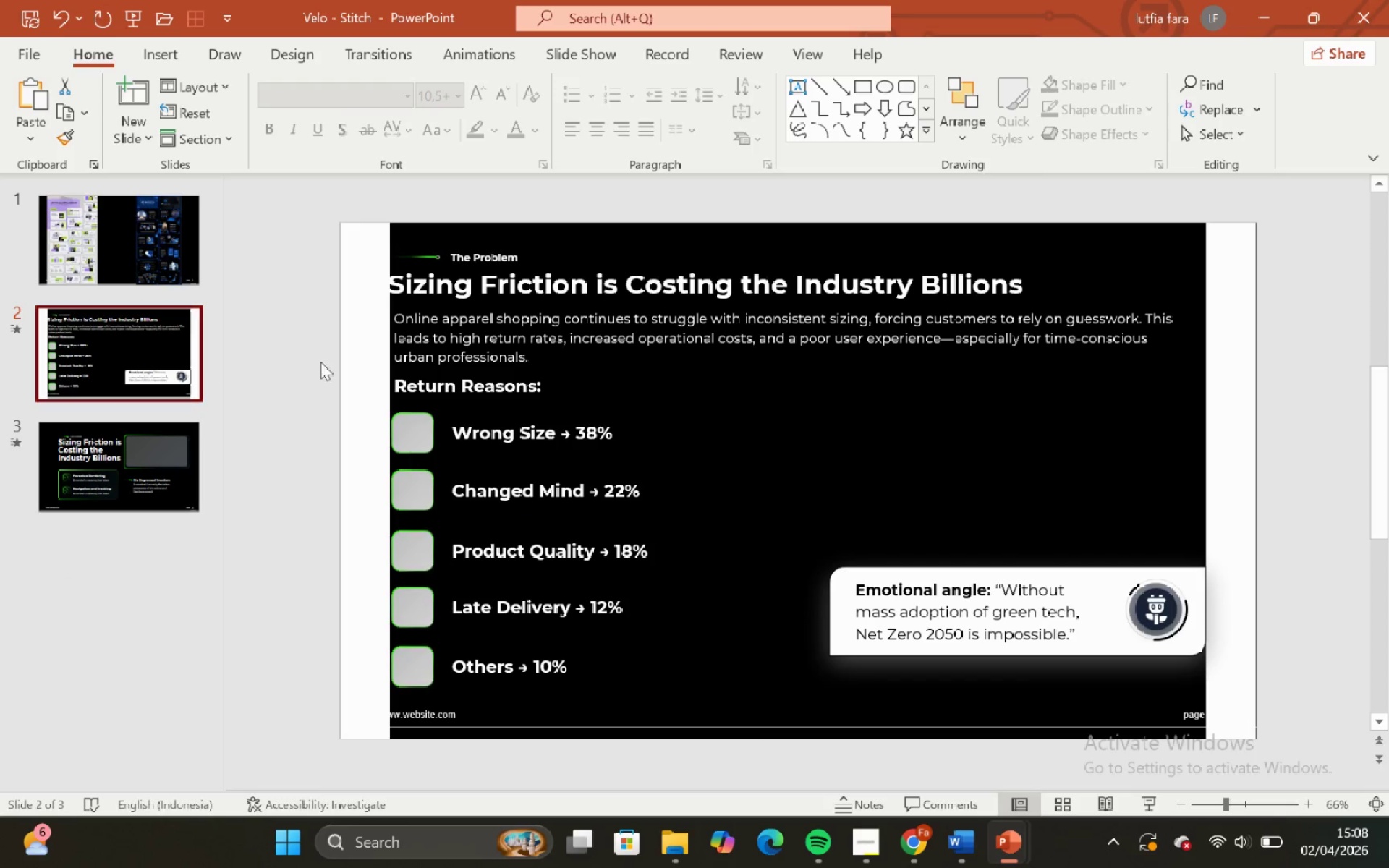 
left_click([526, 331])
 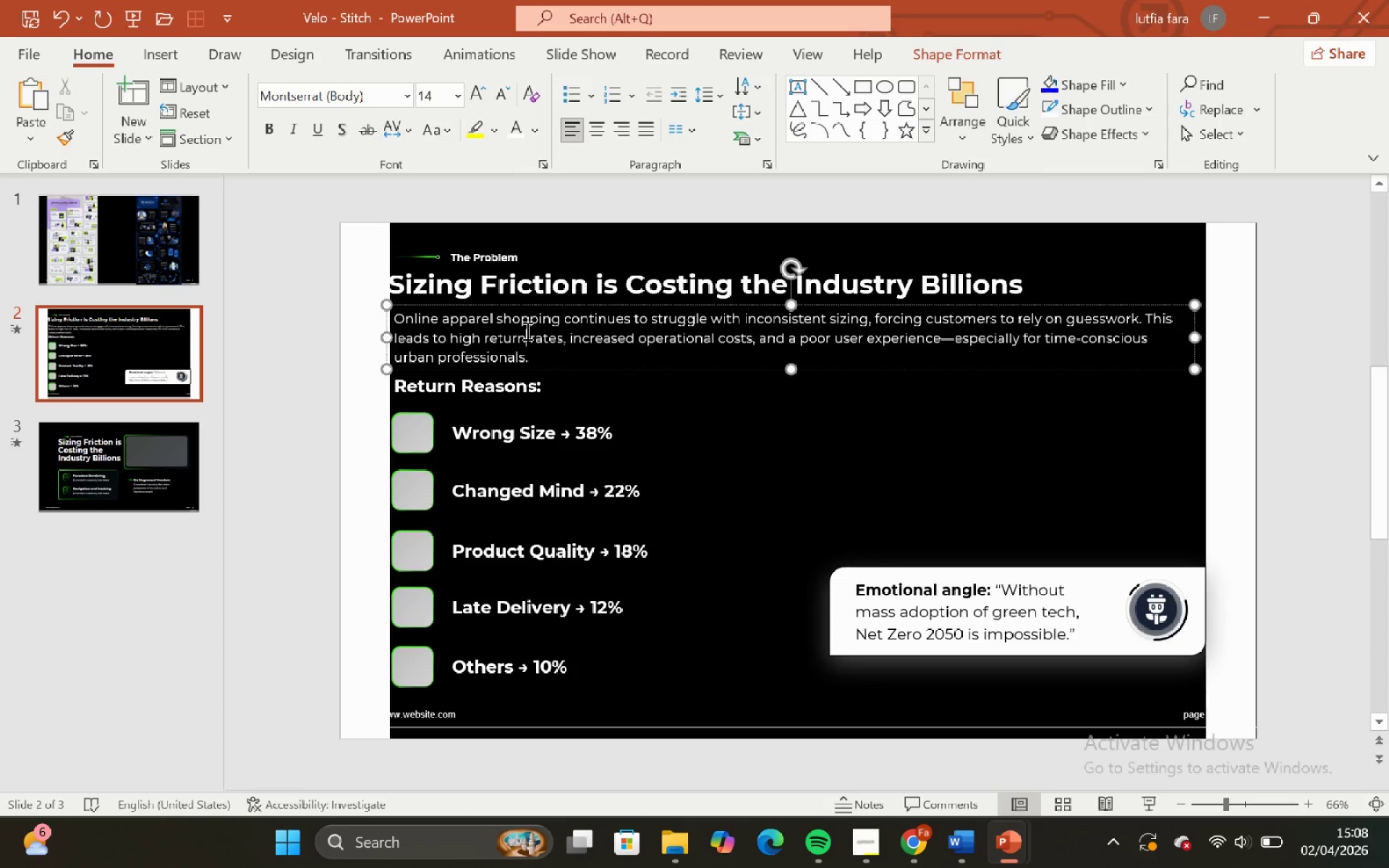 
key(Control+ControlLeft)
 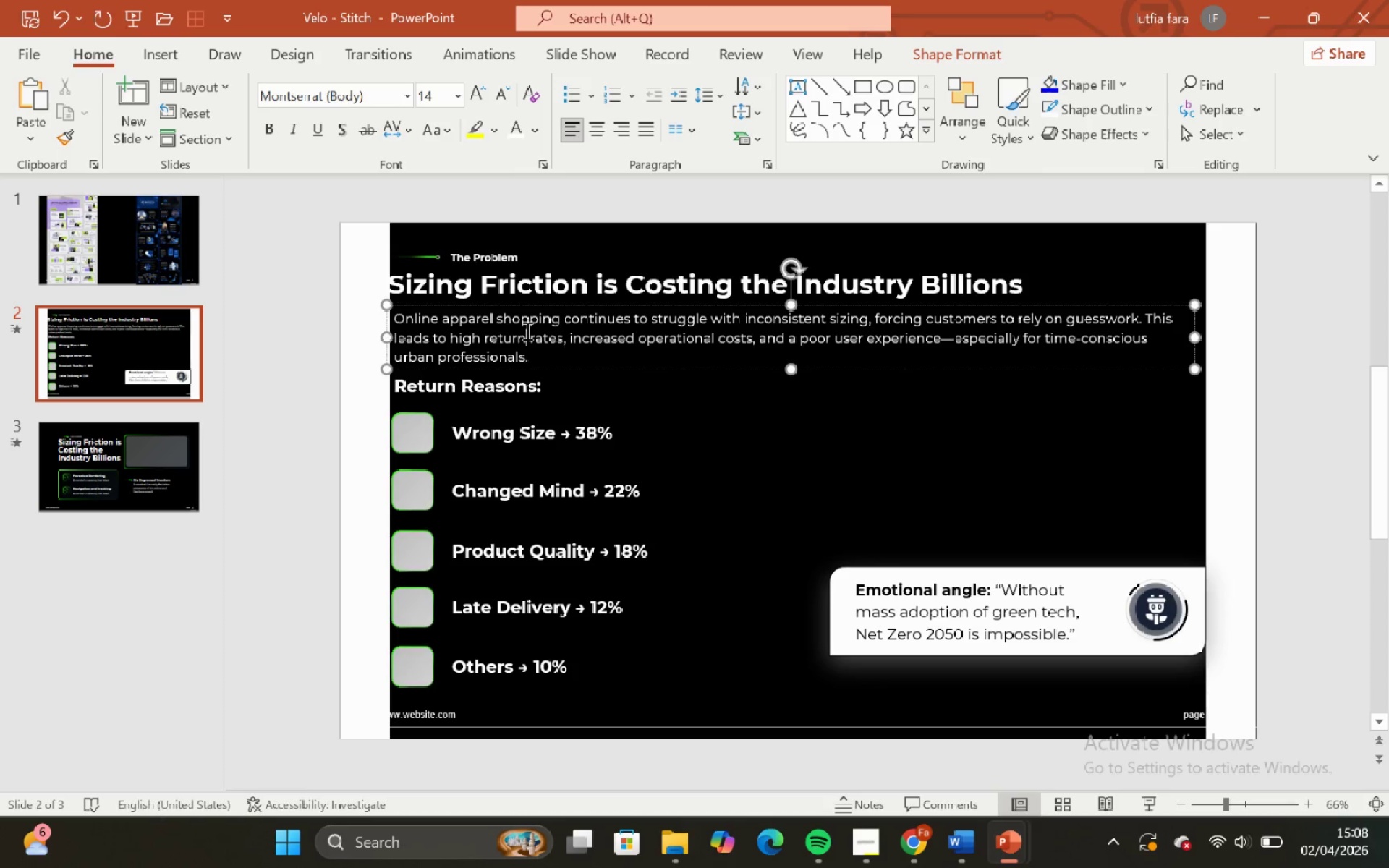 
key(Control+A)
 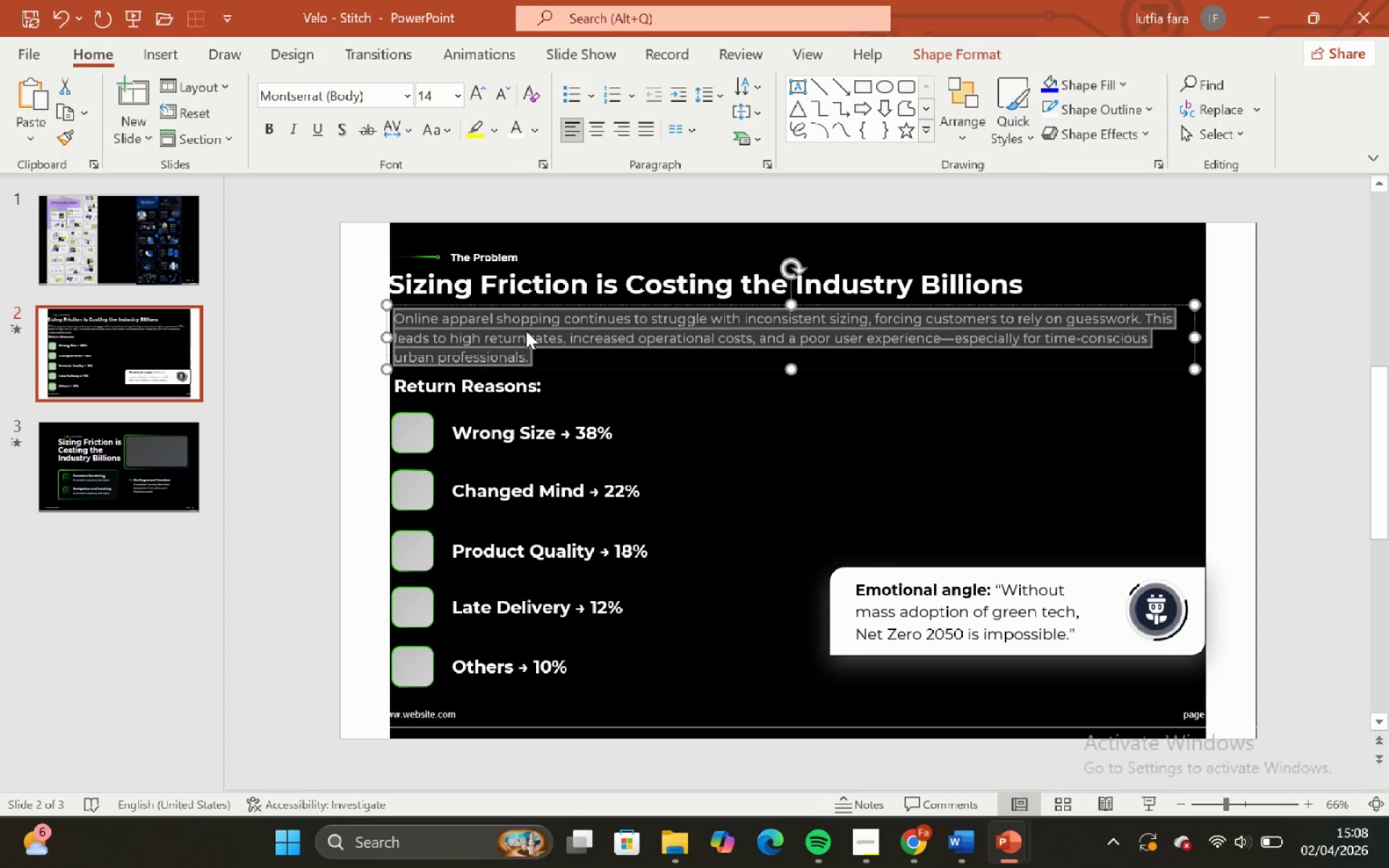 
key(Control+C)
 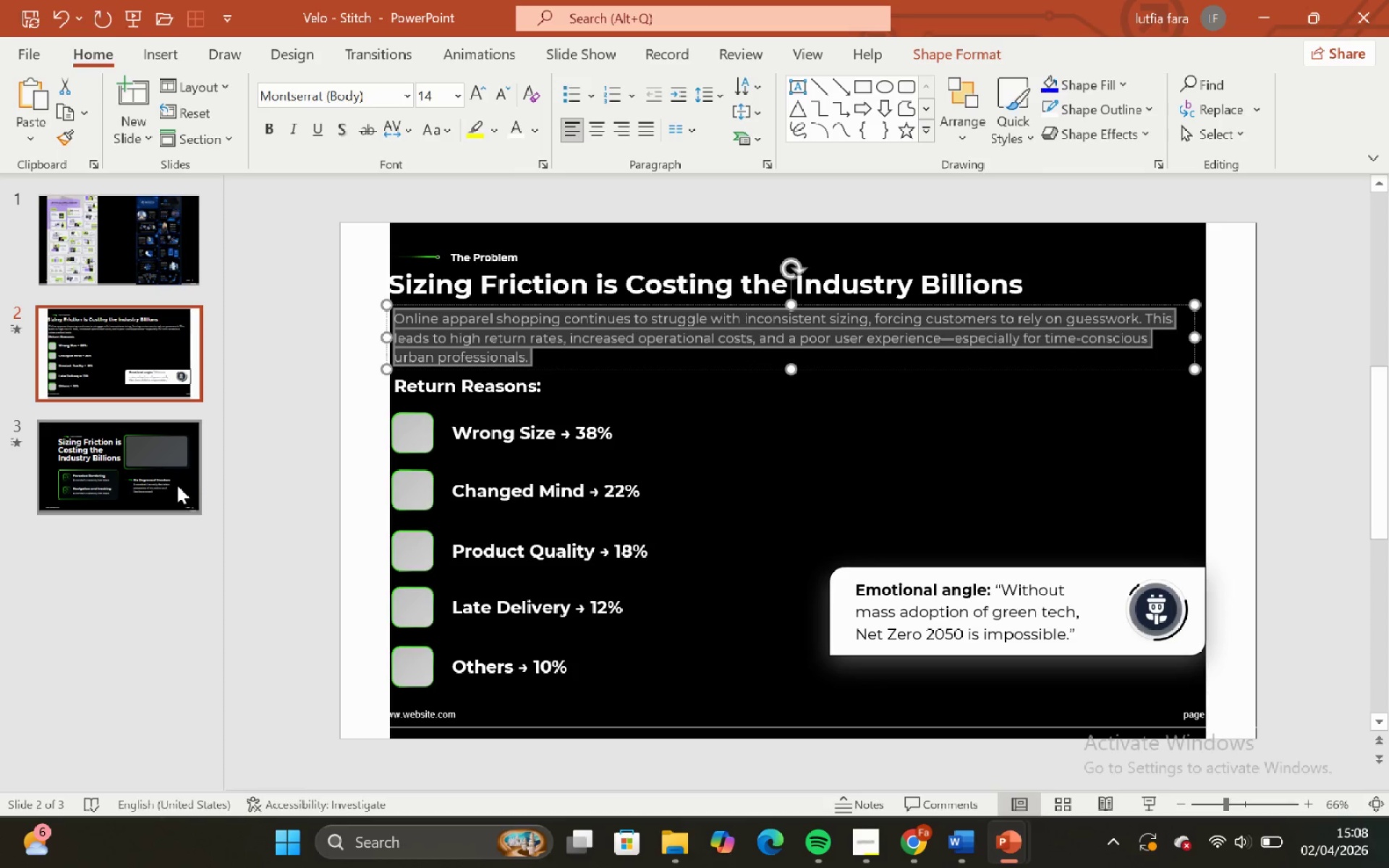 
left_click([175, 485])
 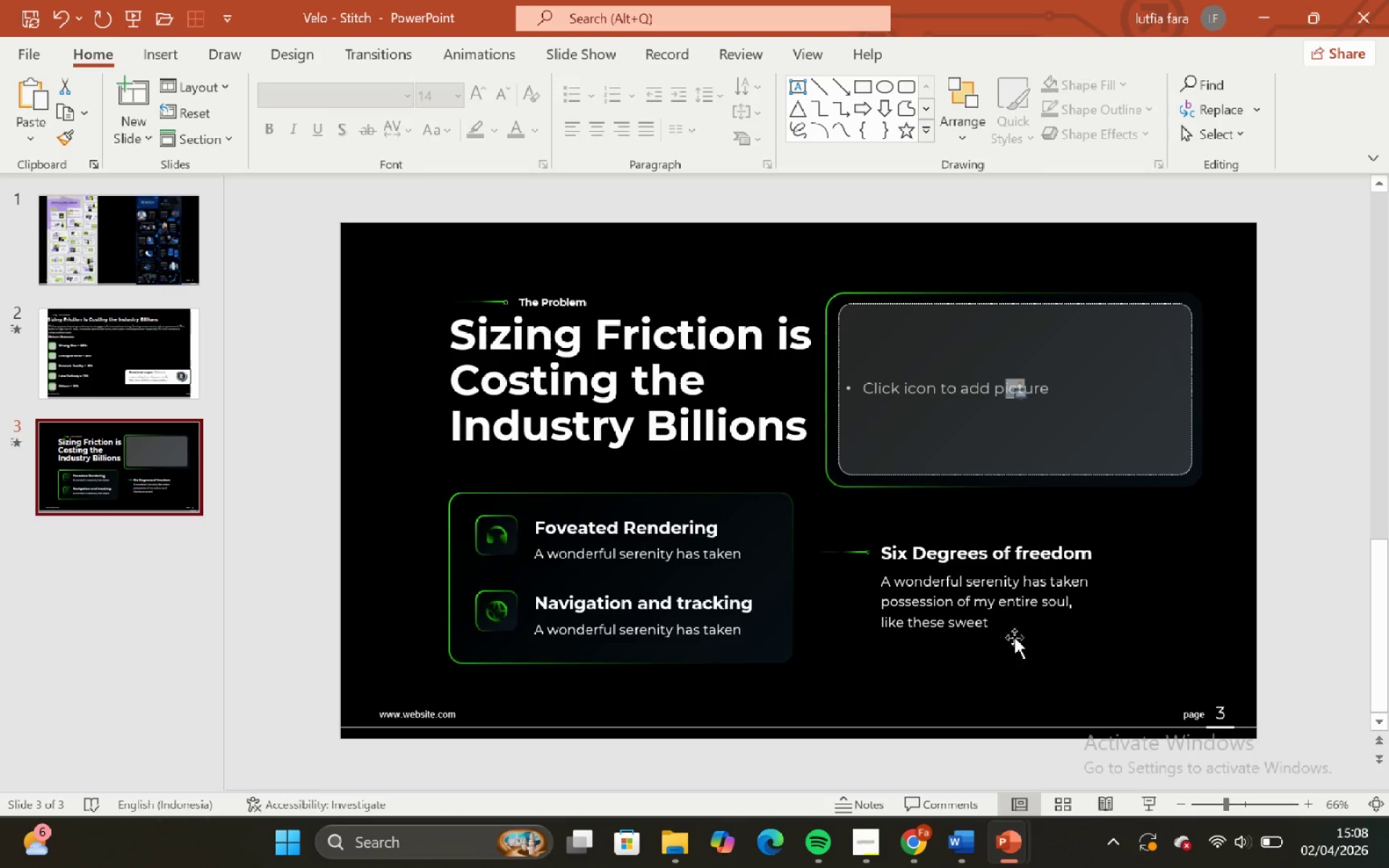 
left_click([997, 611])
 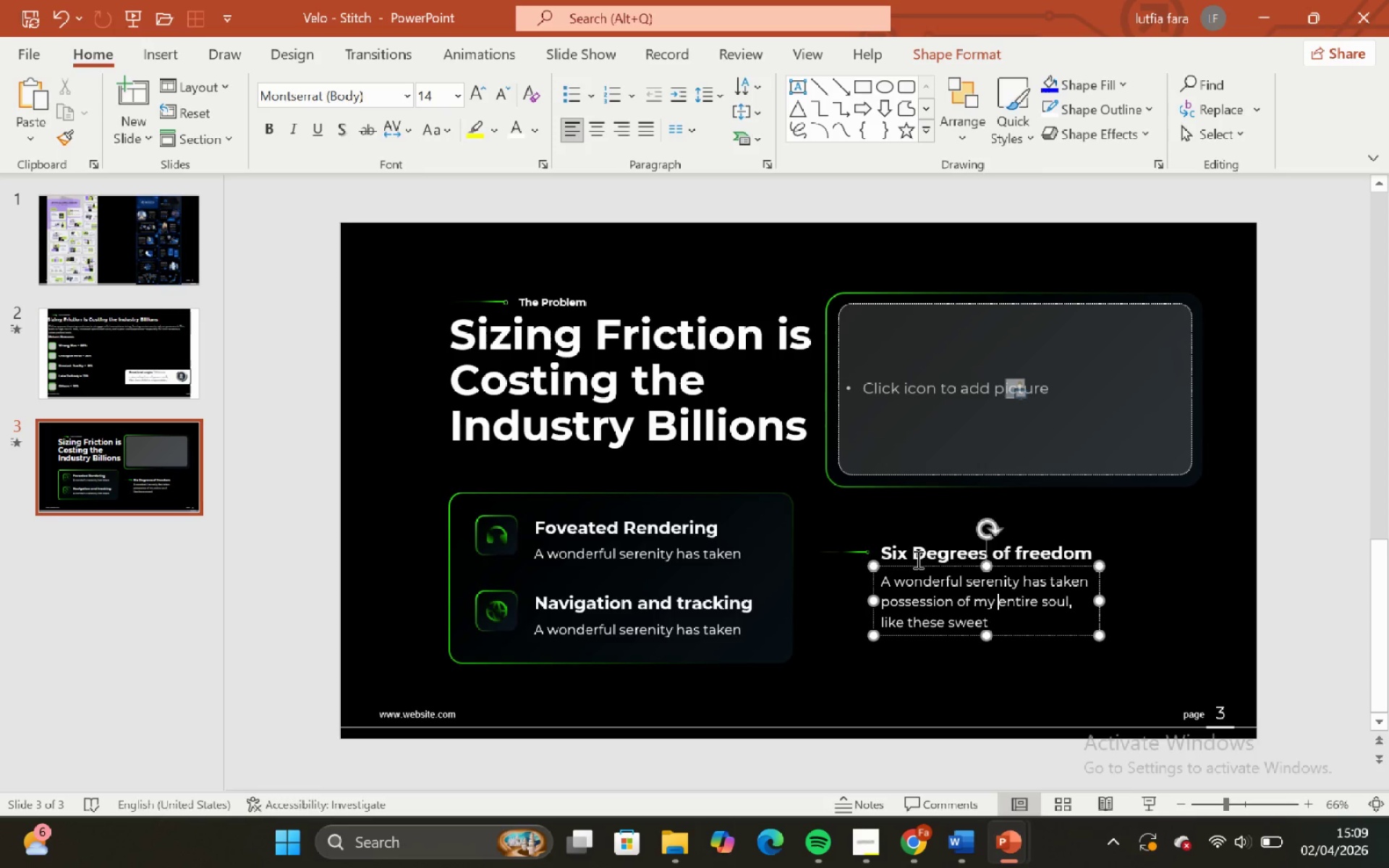 
left_click([909, 549])
 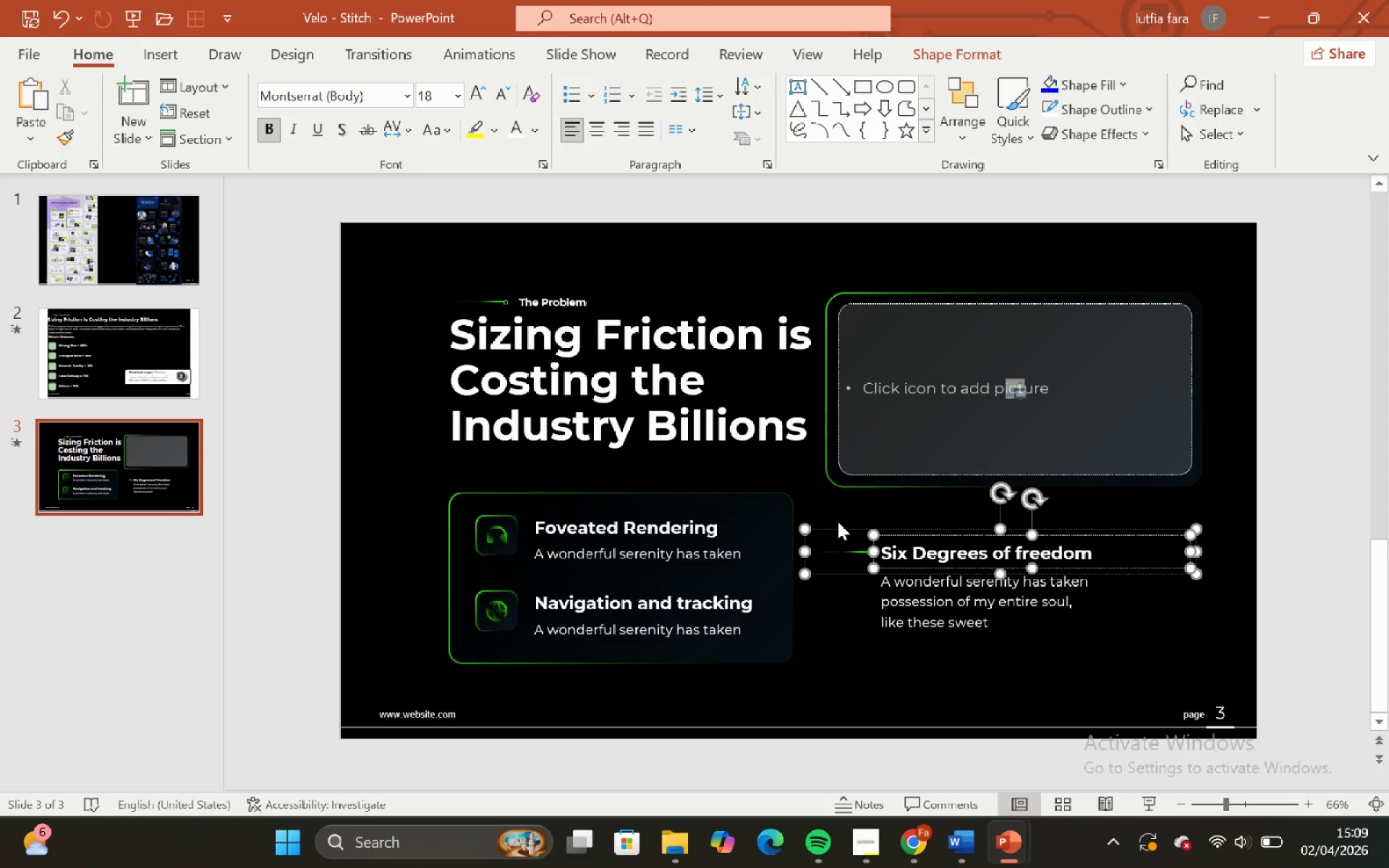 
left_click([843, 529])
 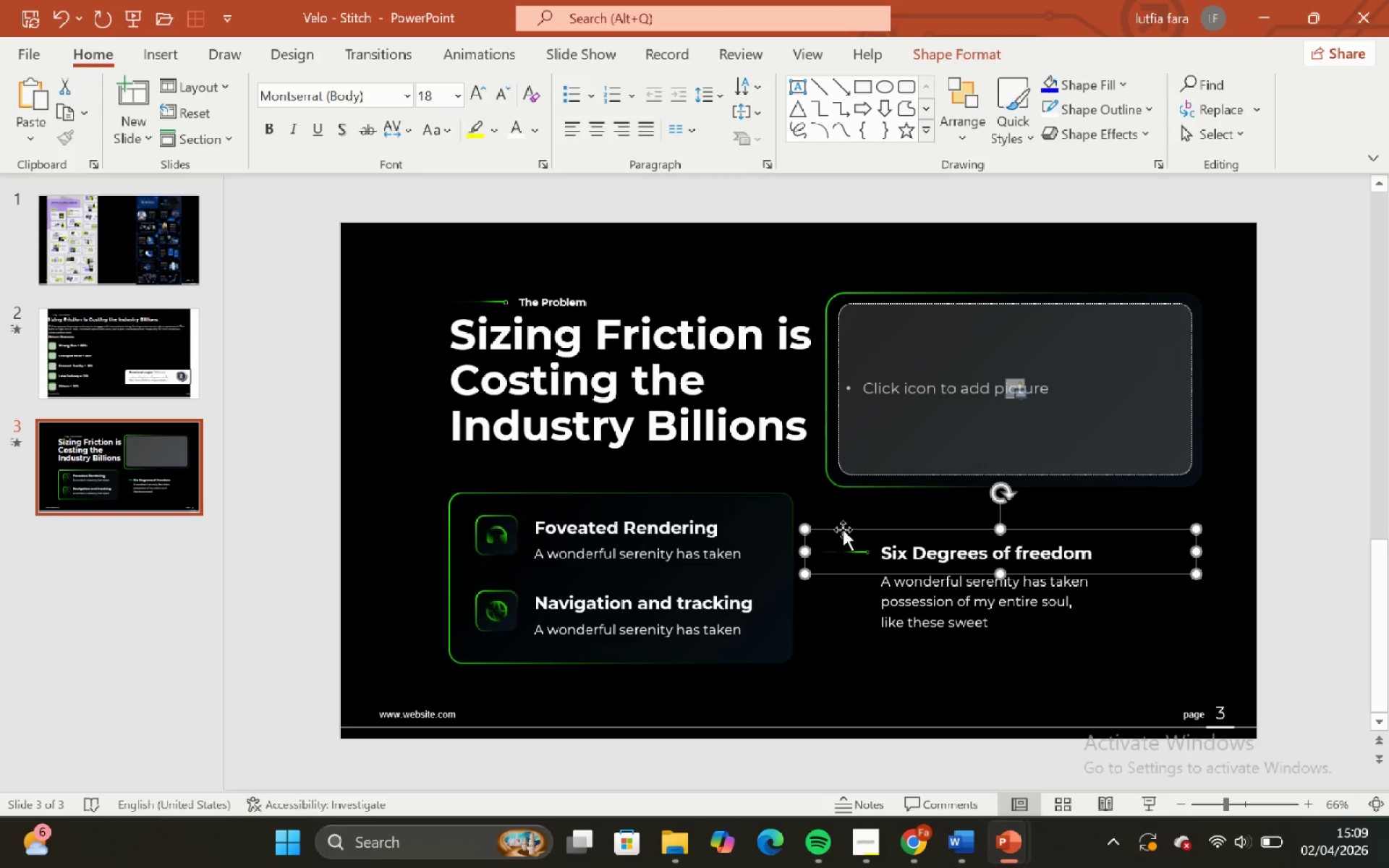 
key(Backspace)
 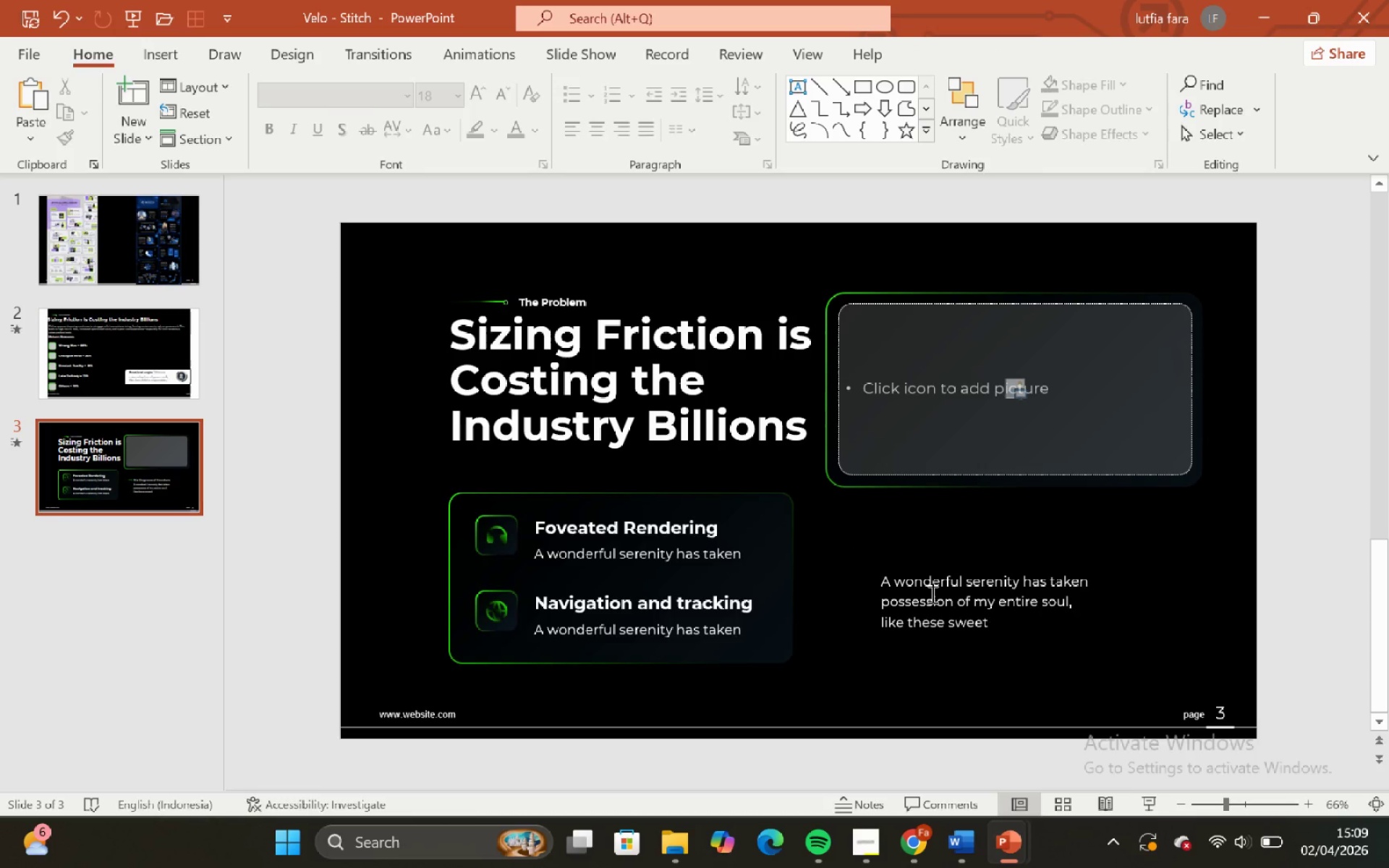 
left_click([931, 594])
 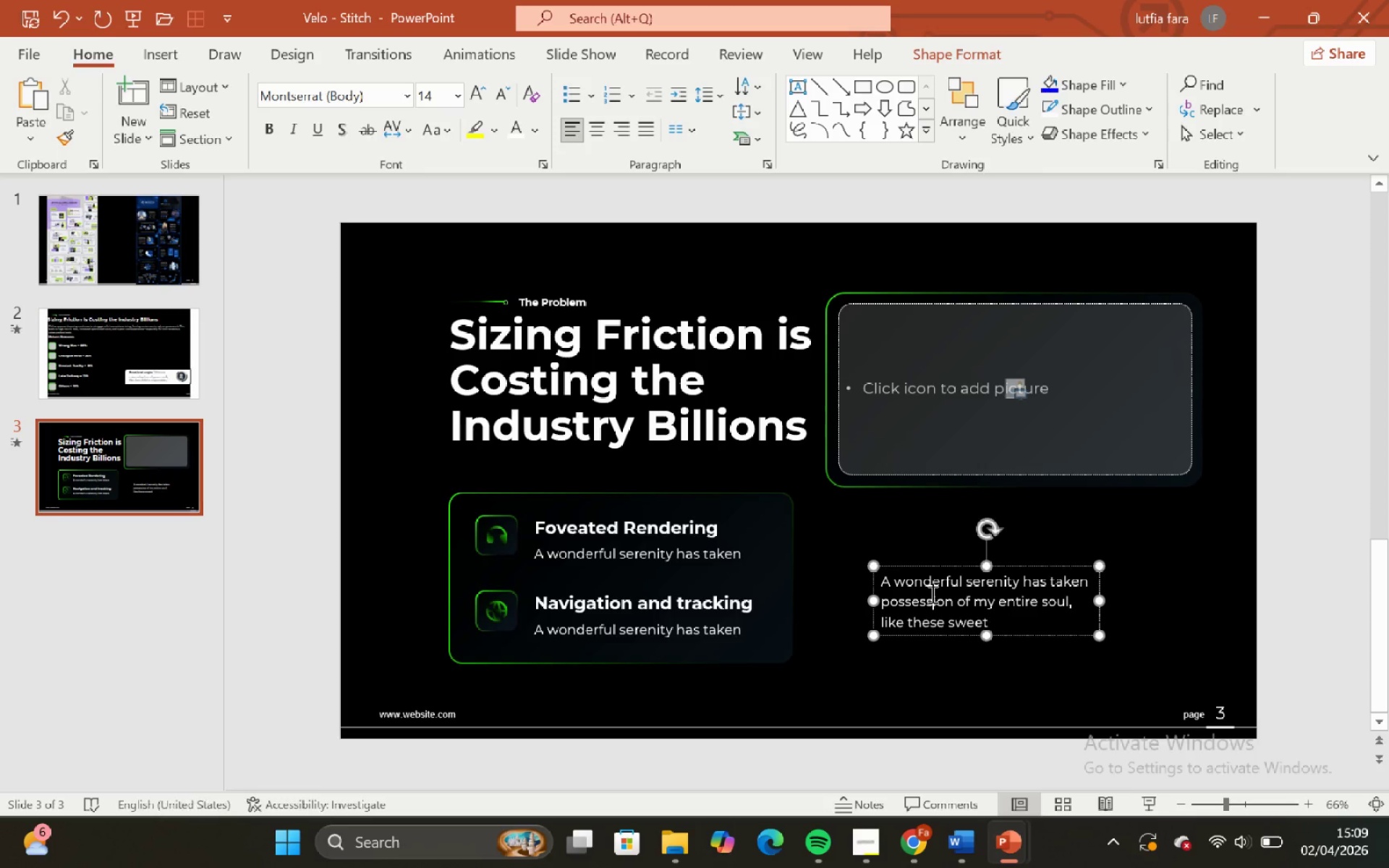 
key(Control+ControlLeft)
 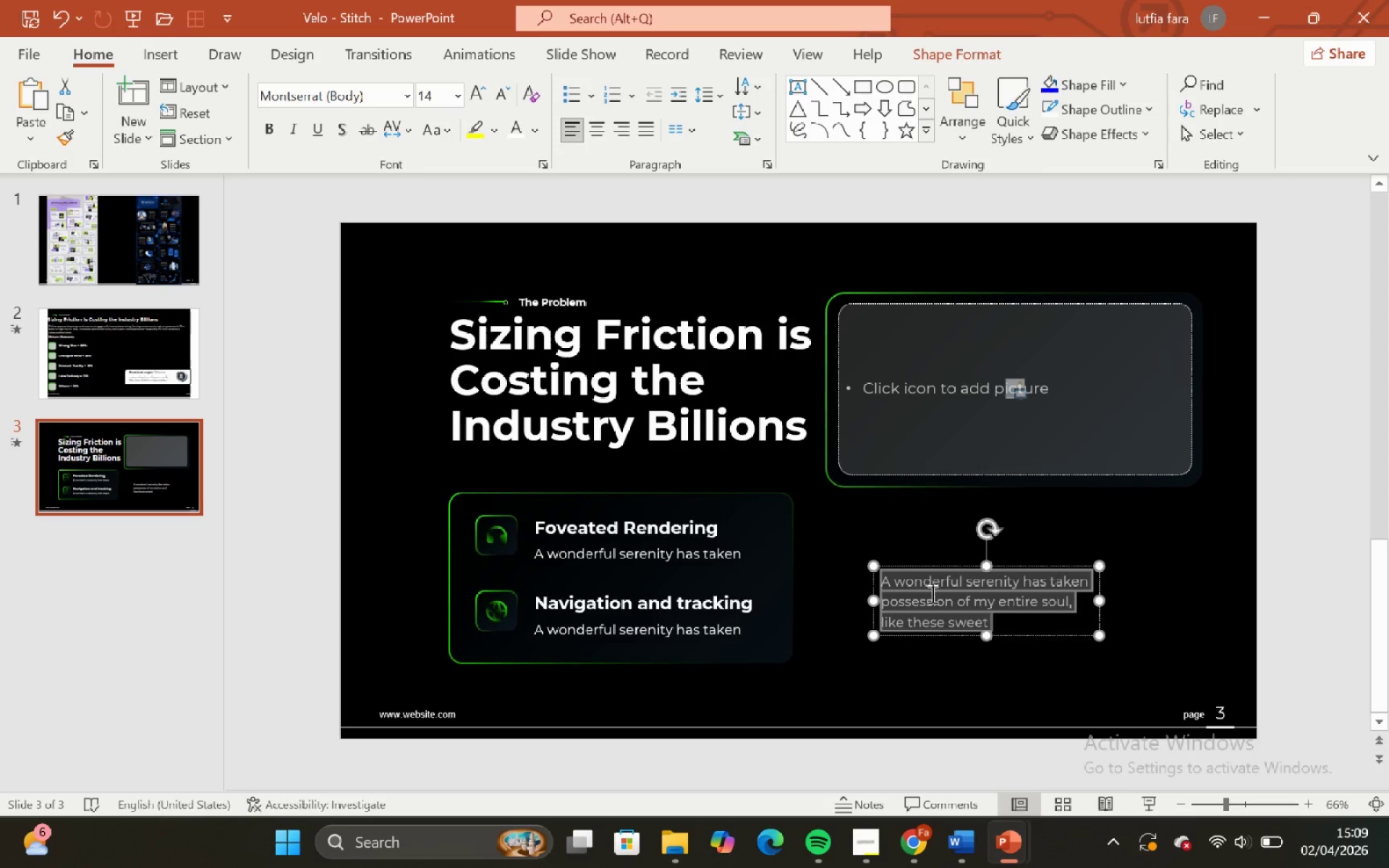 
key(Control+A)
 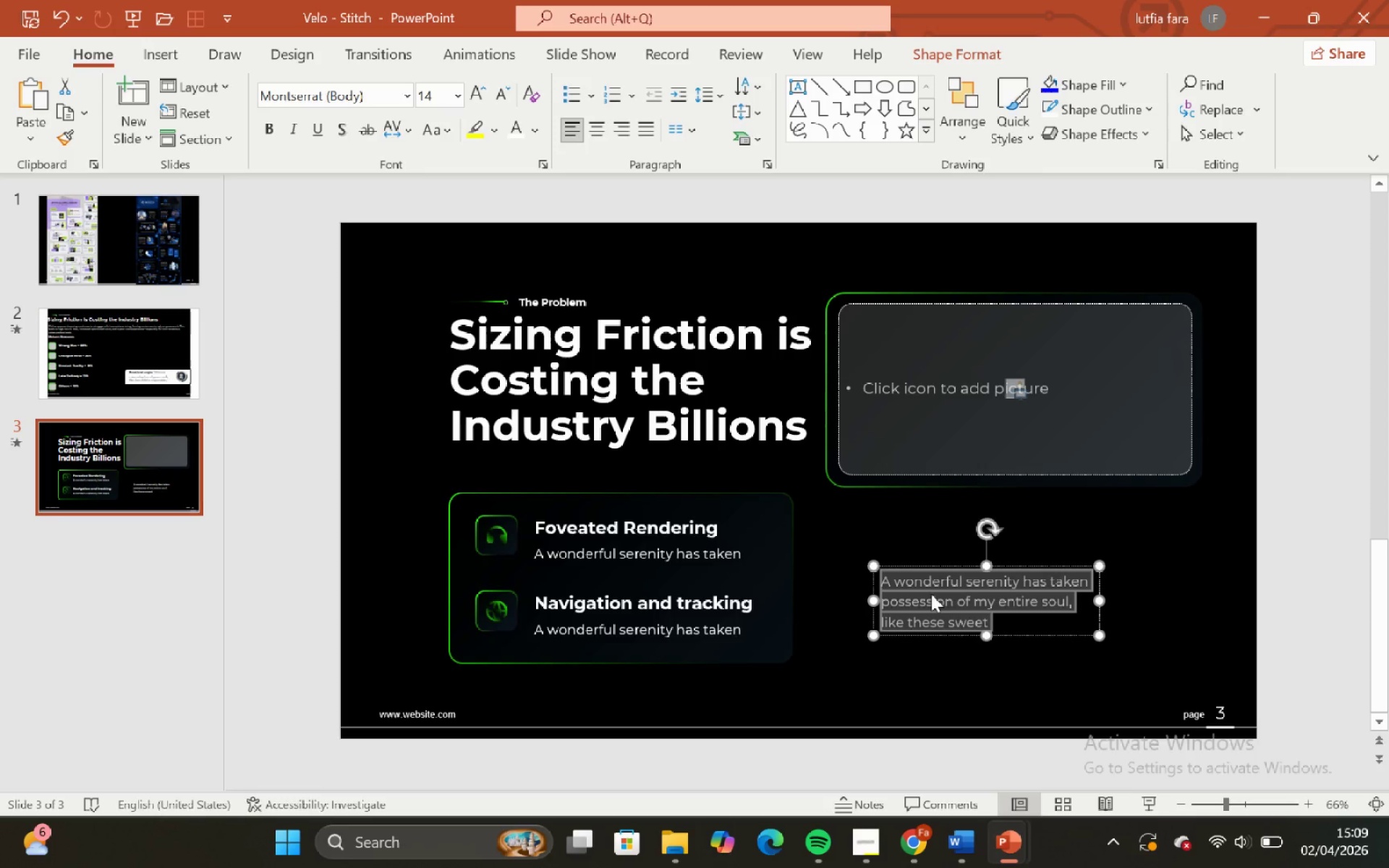 
right_click([931, 594])
 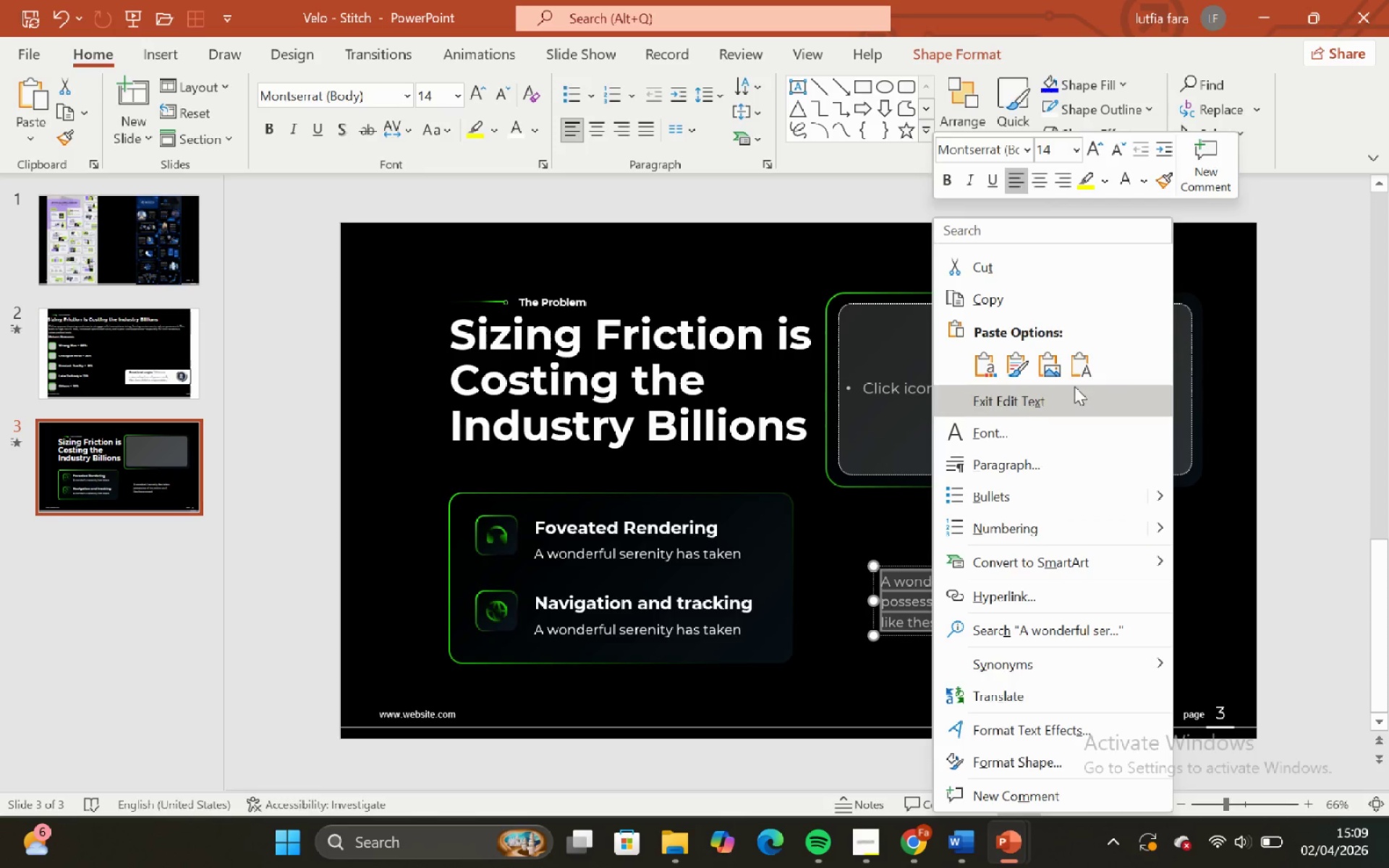 
left_click([1084, 369])
 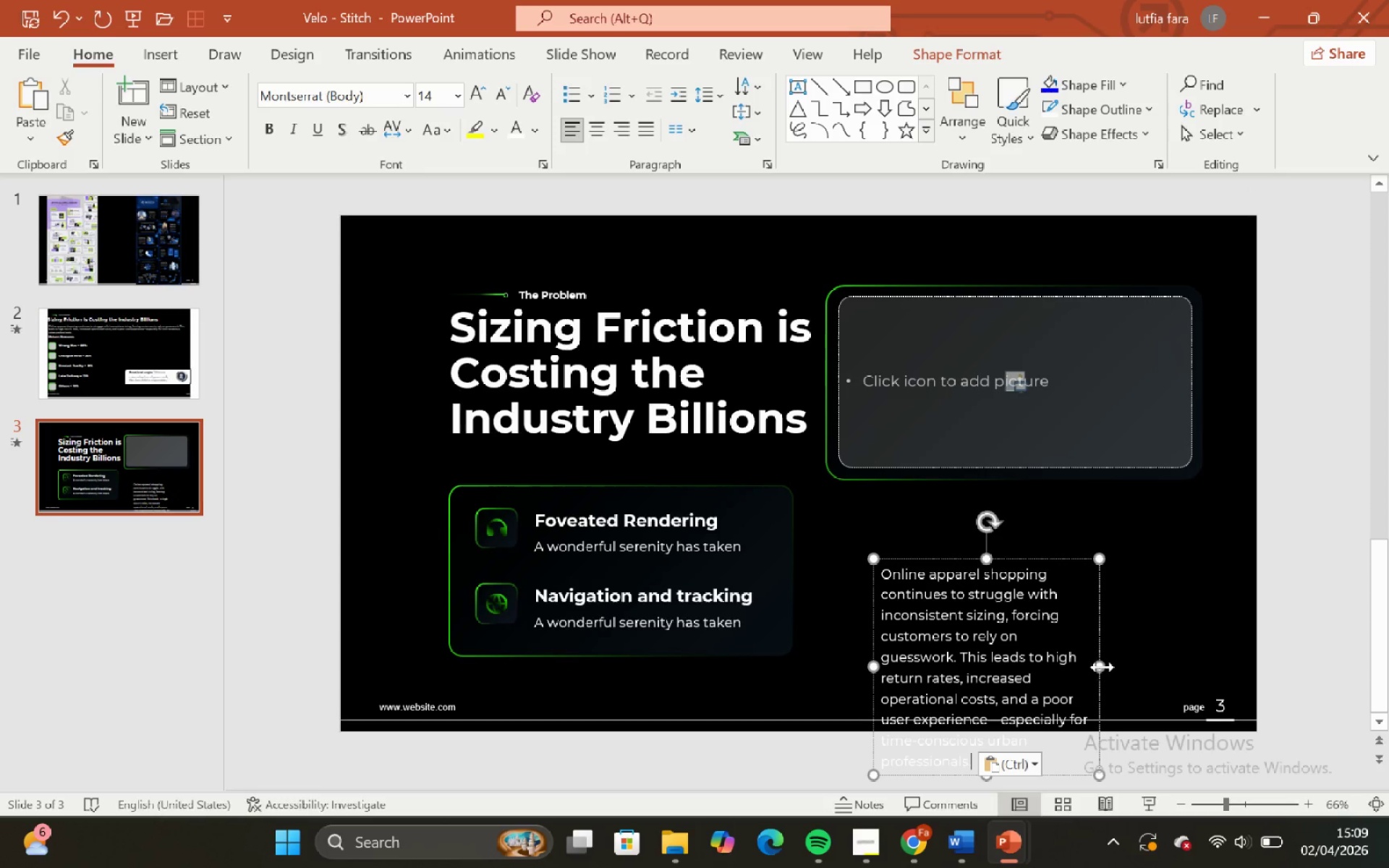 
left_click_drag(start_coordinate=[1103, 671], to_coordinate=[1263, 650])
 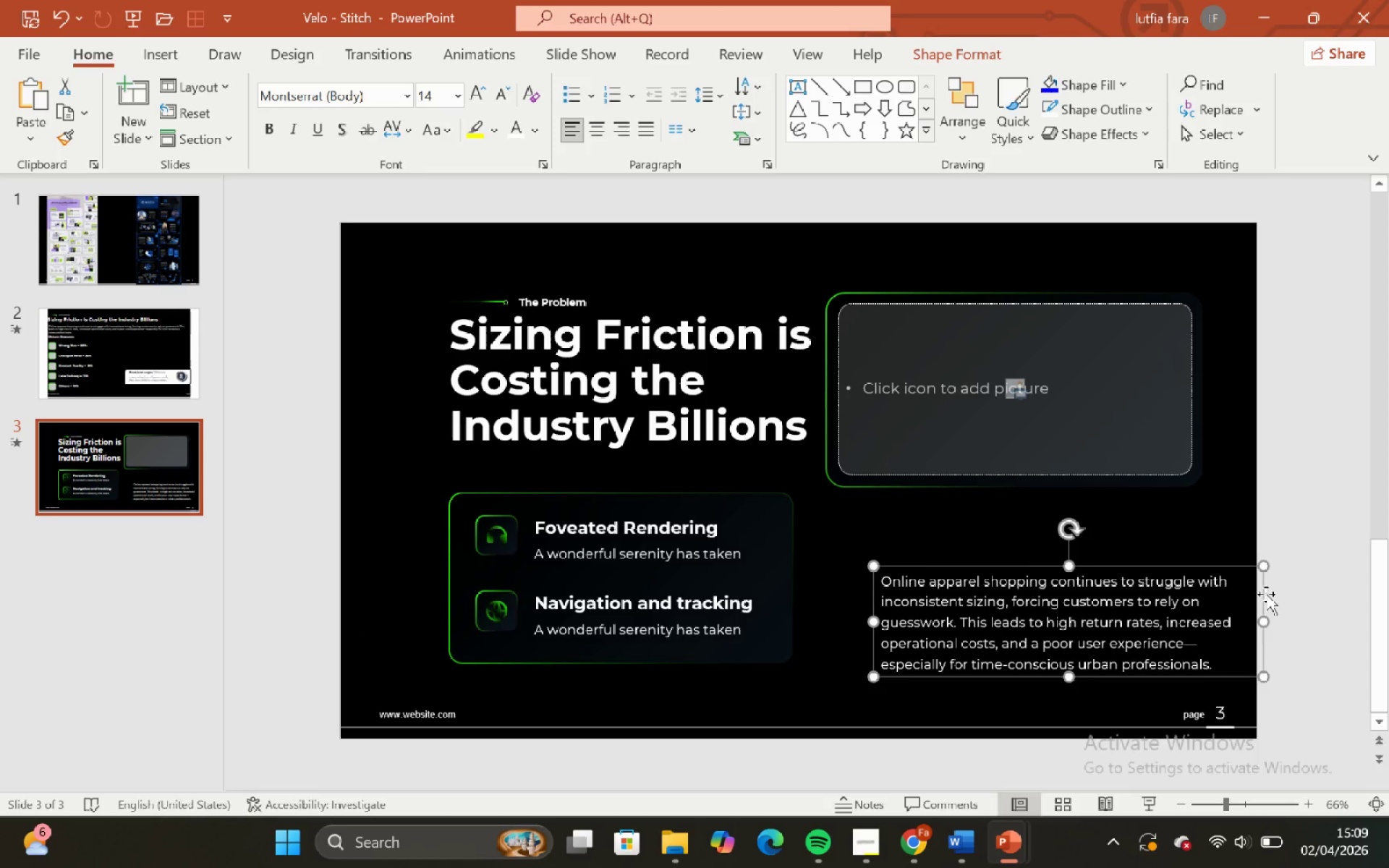 
left_click_drag(start_coordinate=[1266, 594], to_coordinate=[1218, 598])
 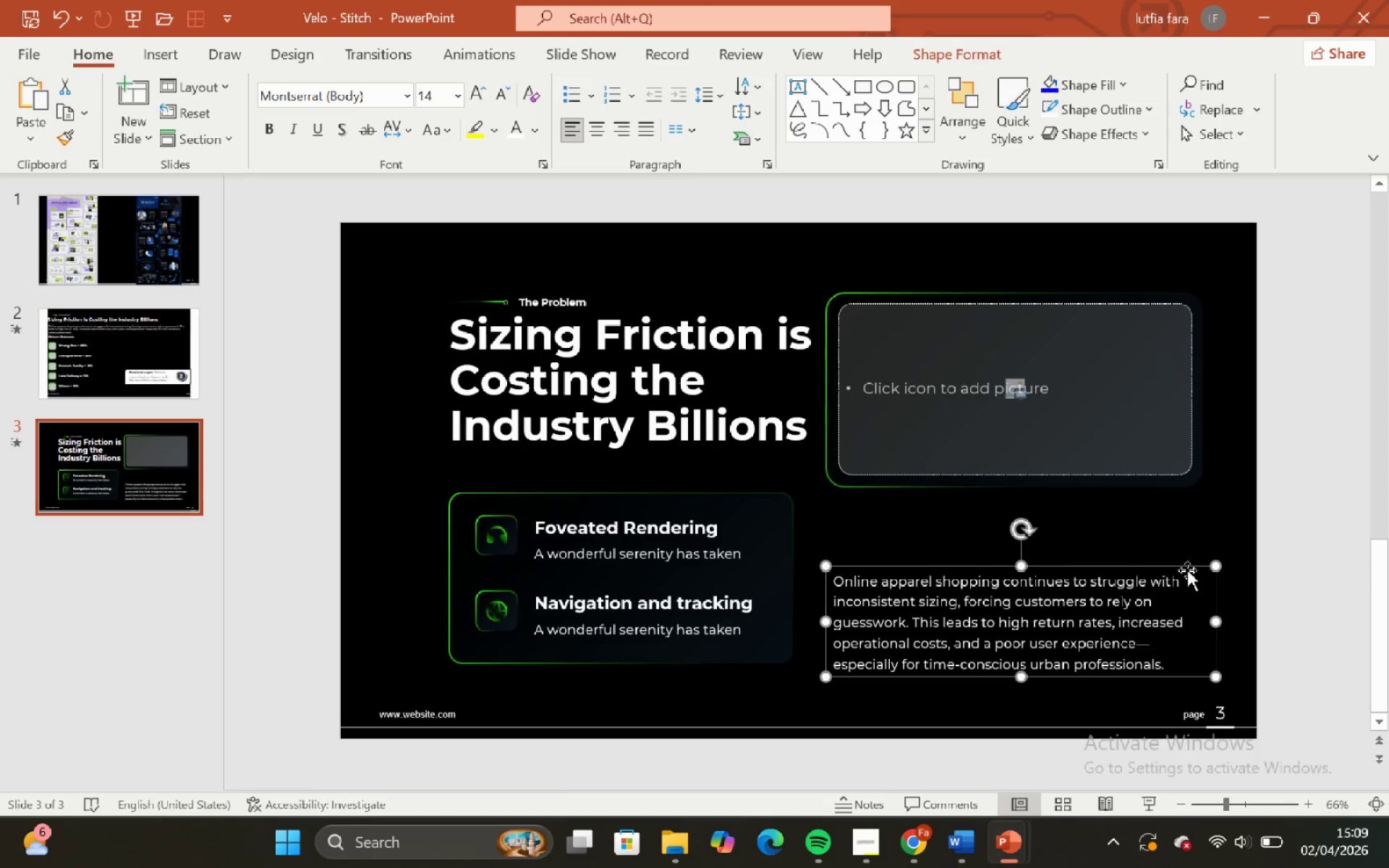 
hold_key(key=ShiftLeft, duration=1.5)
 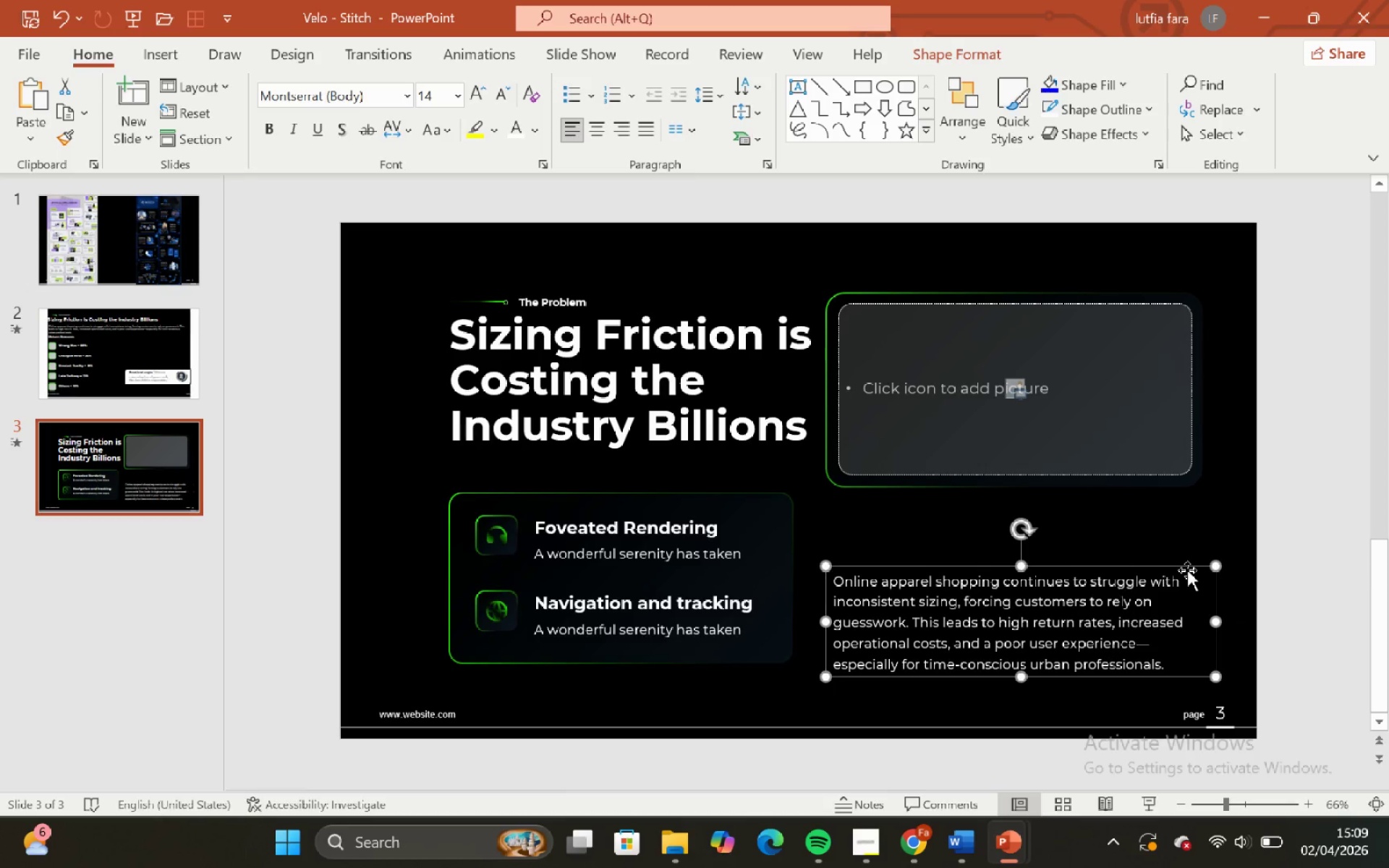 
key(Shift+ShiftLeft)
 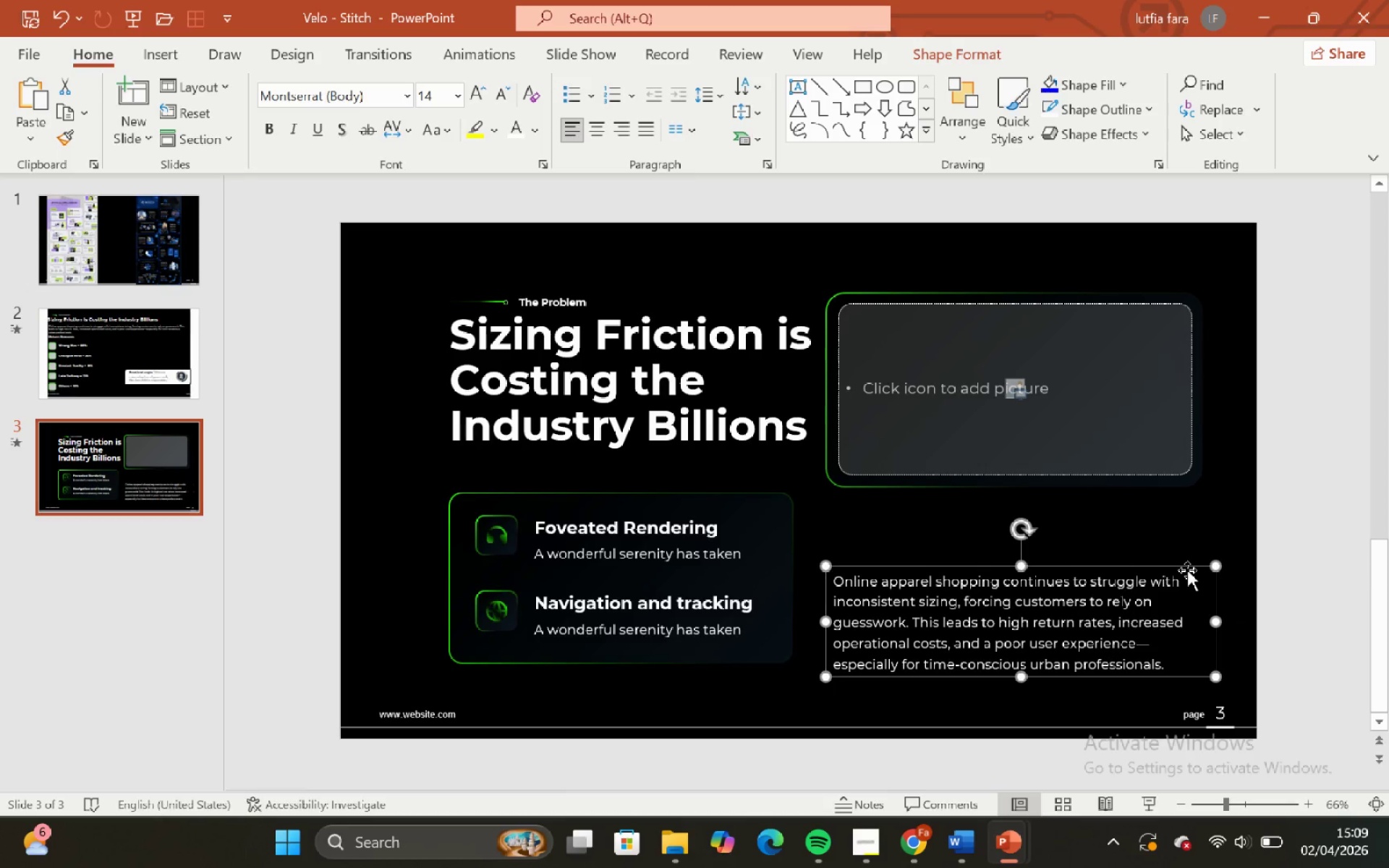 
left_click_drag(start_coordinate=[1187, 570], to_coordinate=[1173, 527])
 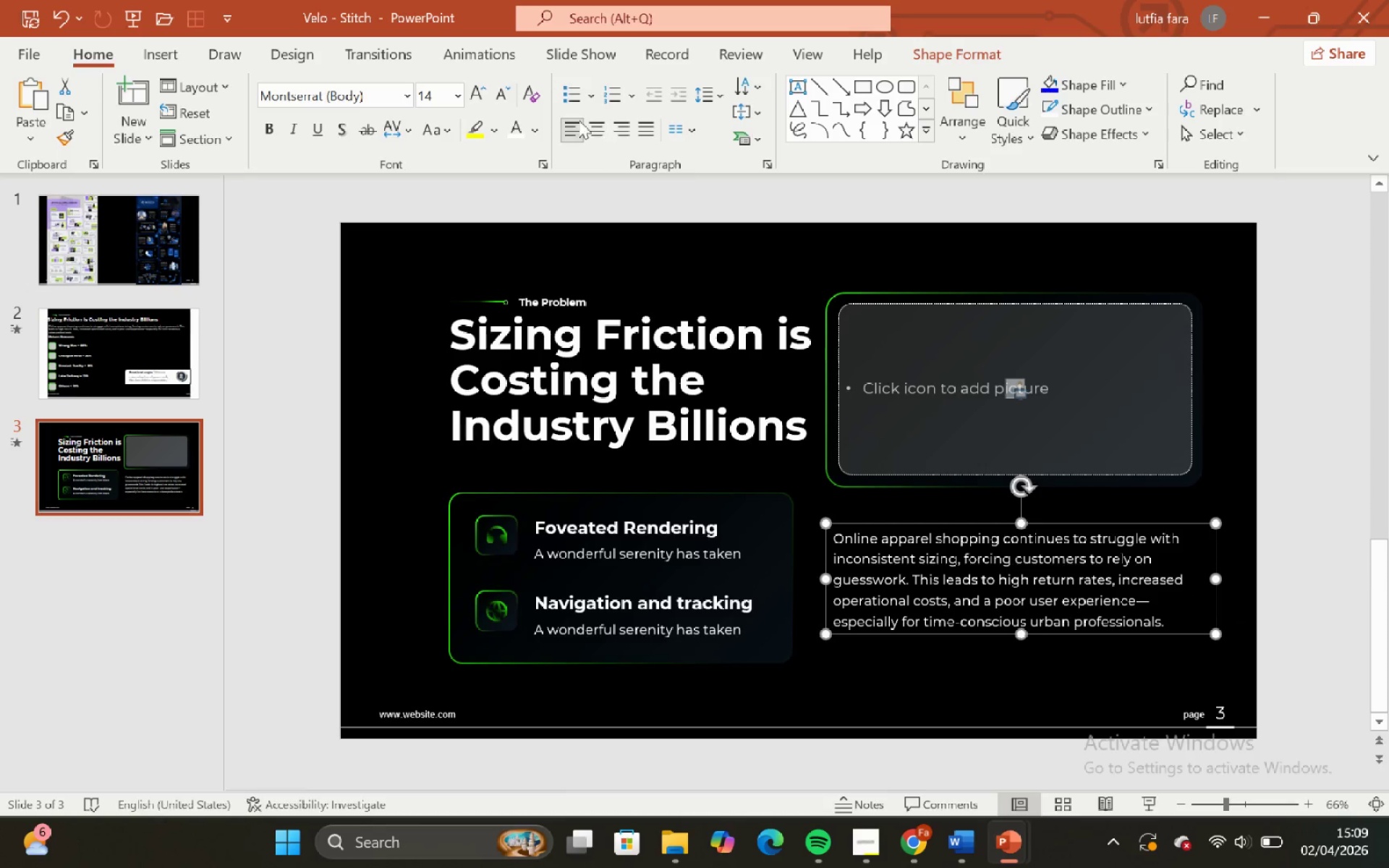 
hold_key(key=ShiftLeft, duration=1.52)
 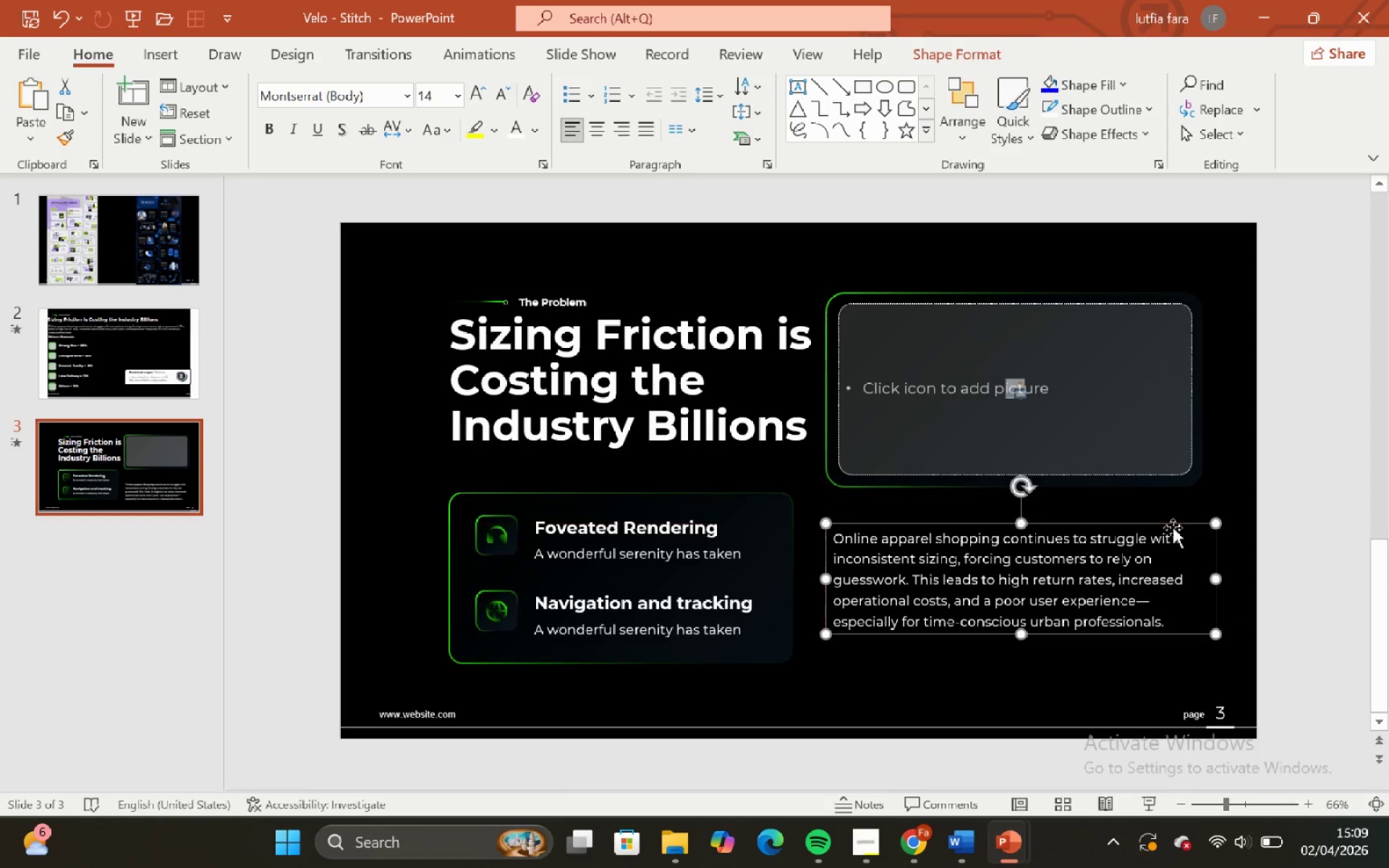 
hold_key(key=ShiftLeft, duration=0.72)
 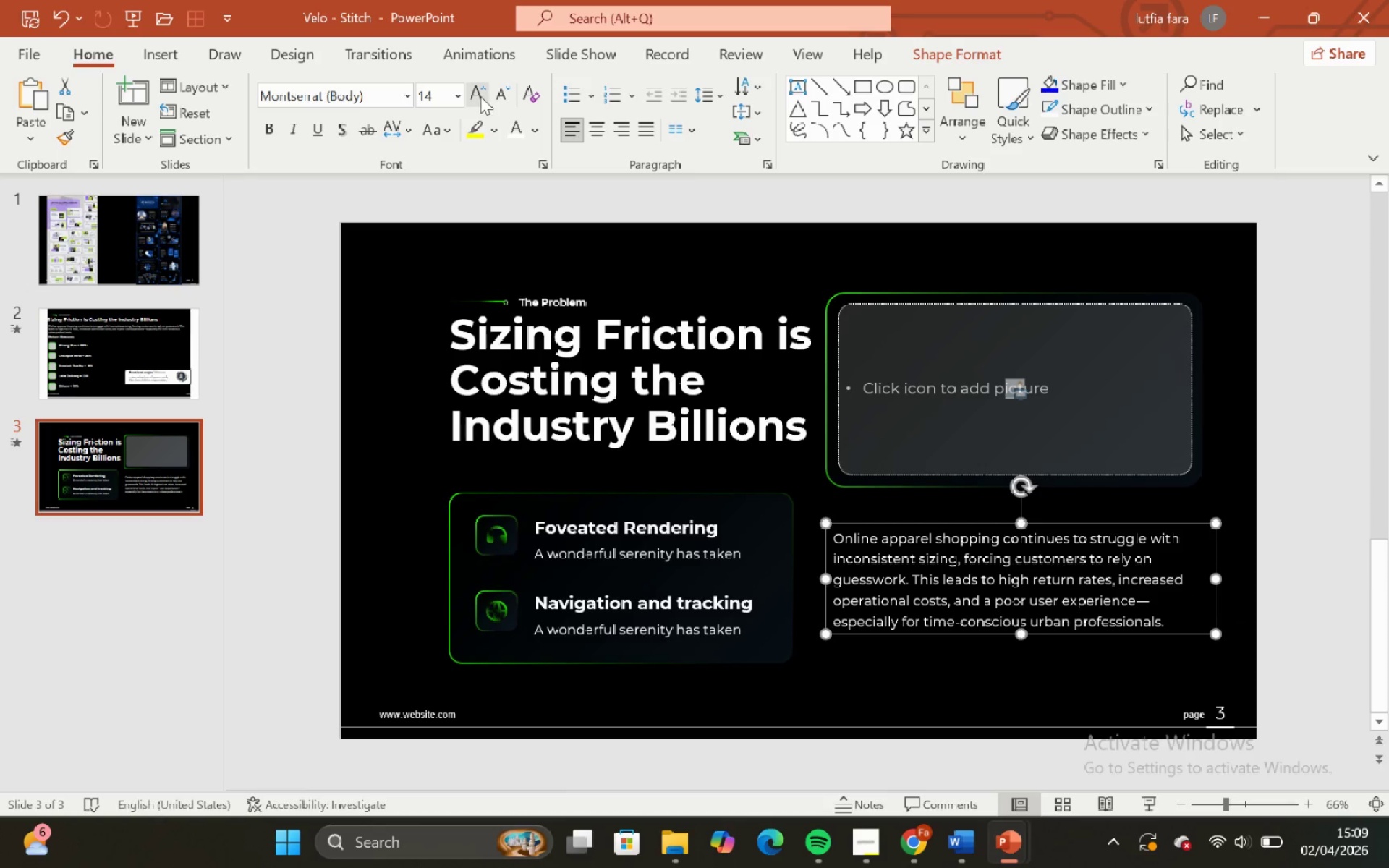 
left_click([476, 92])
 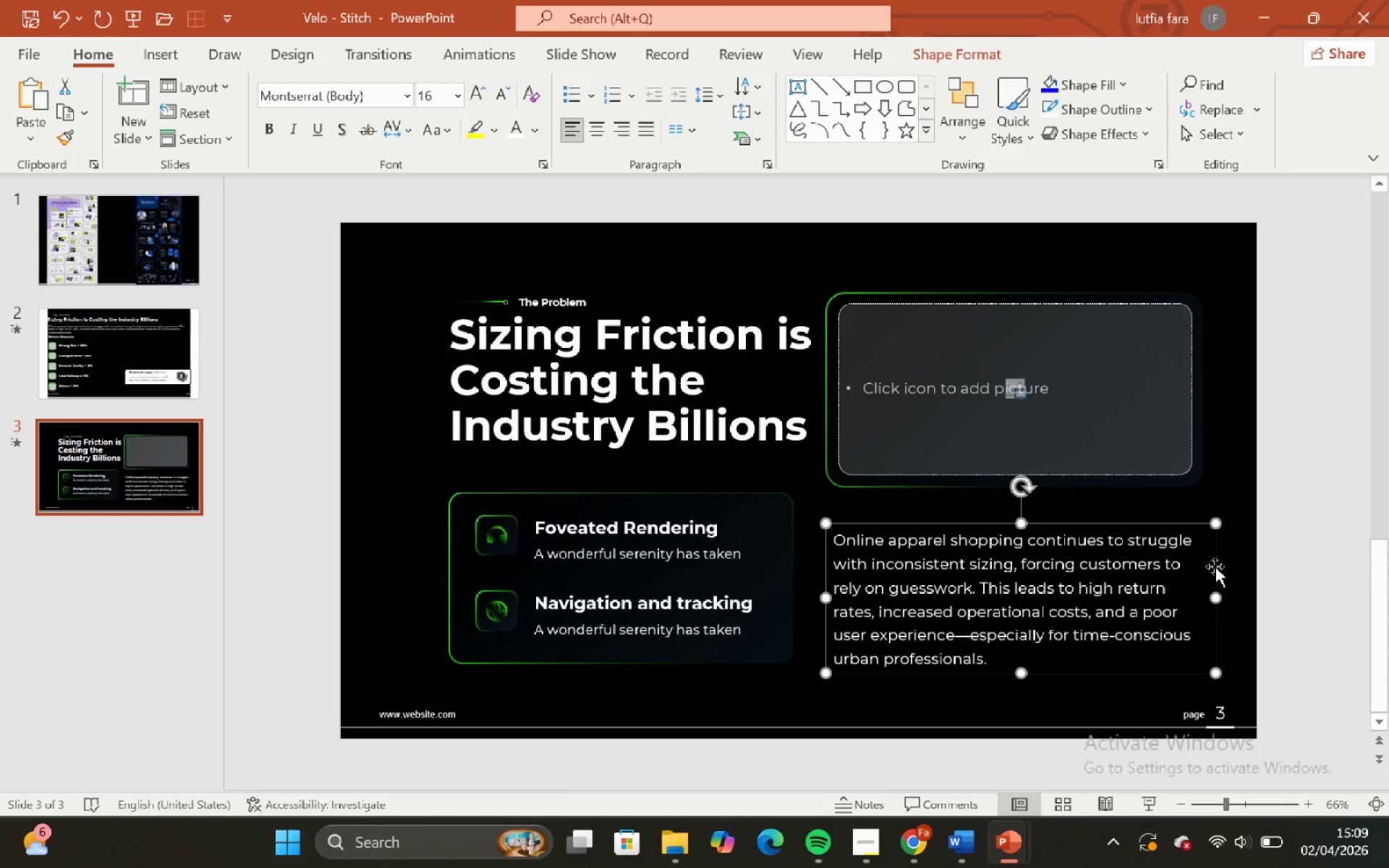 
hold_key(key=ShiftLeft, duration=1.52)
left_click_drag(start_coordinate=[1215, 566], to_coordinate=[1206, 545])
 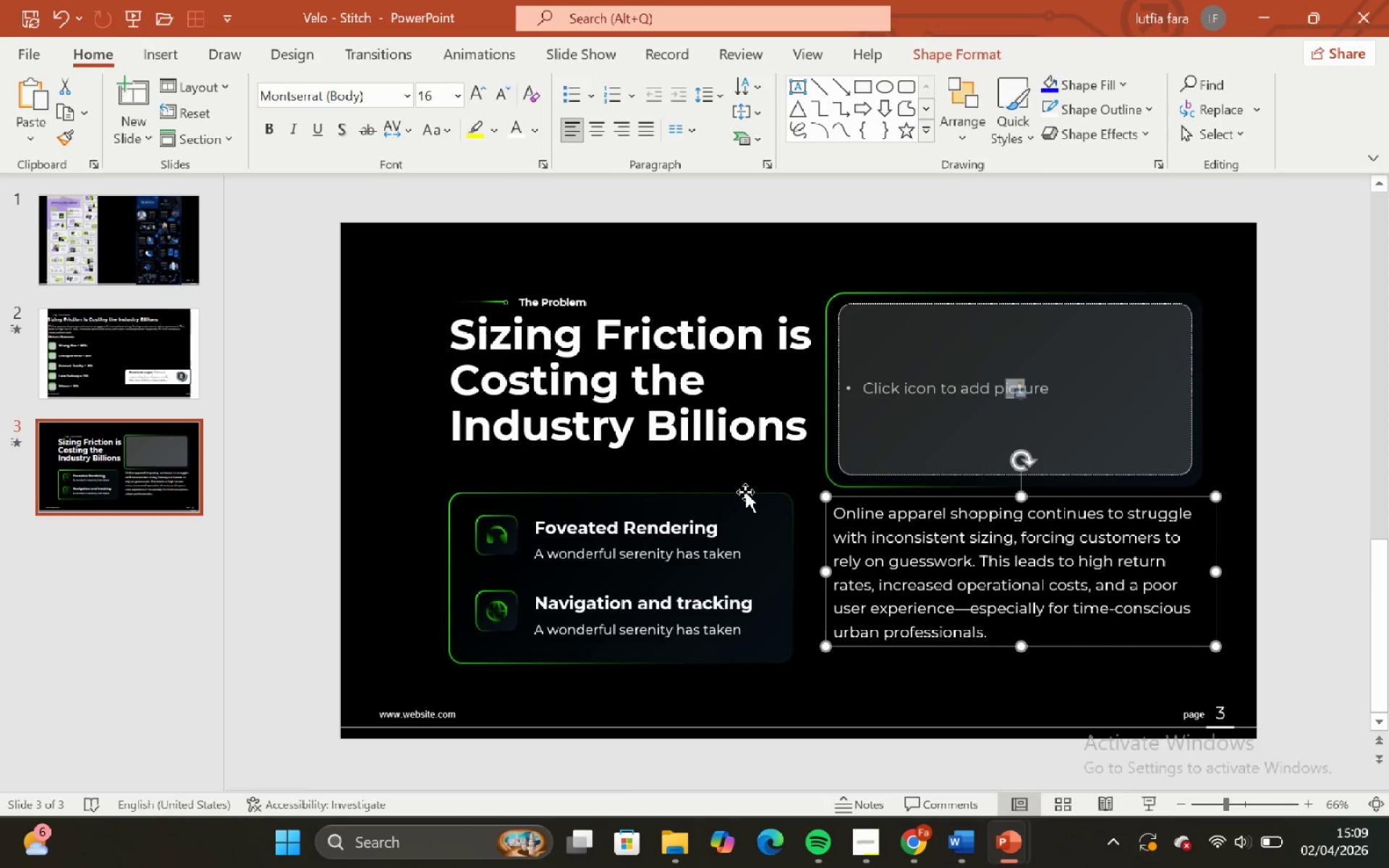 
hold_key(key=ShiftLeft, duration=1.51)
 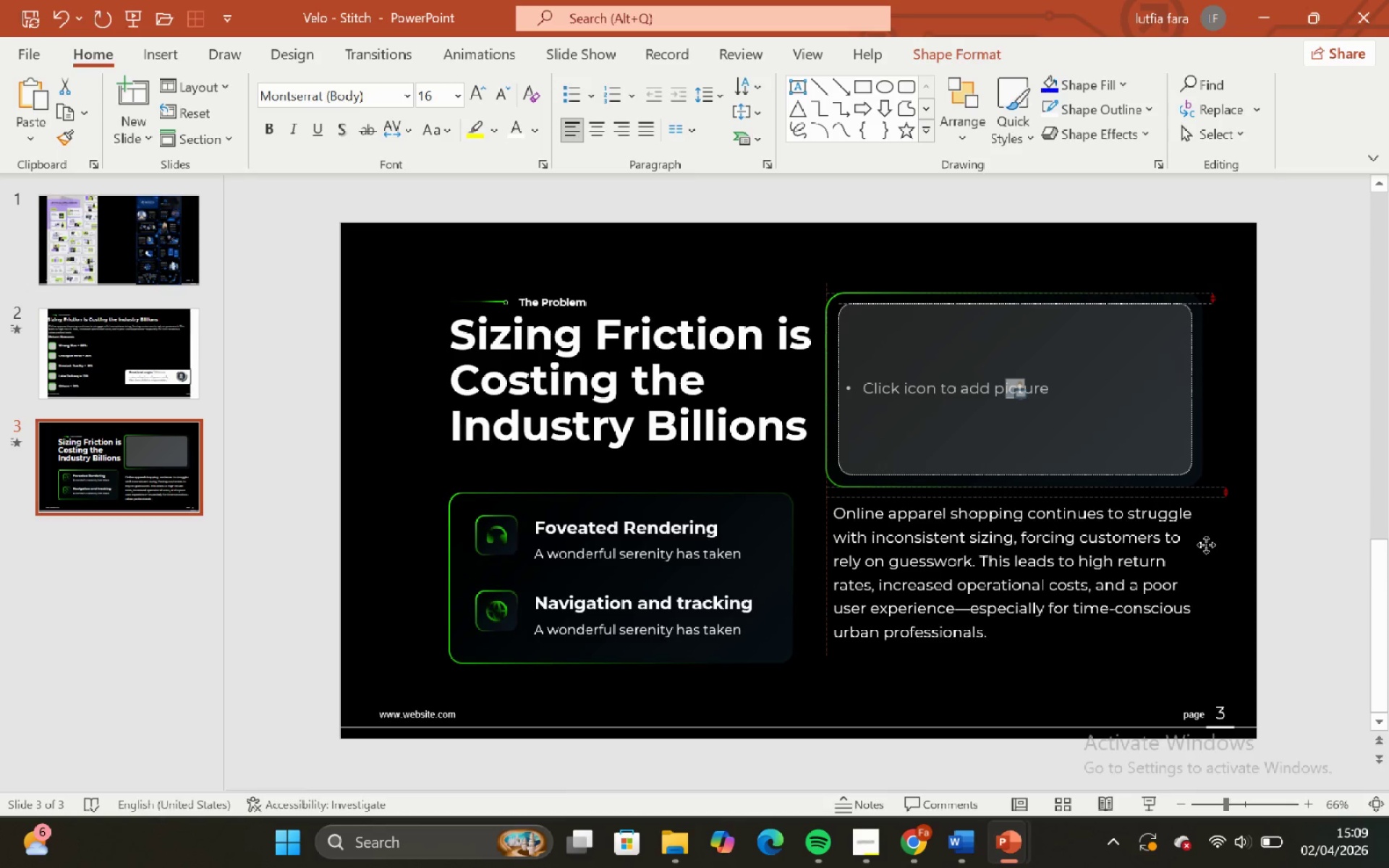 
hold_key(key=ShiftLeft, duration=0.98)
 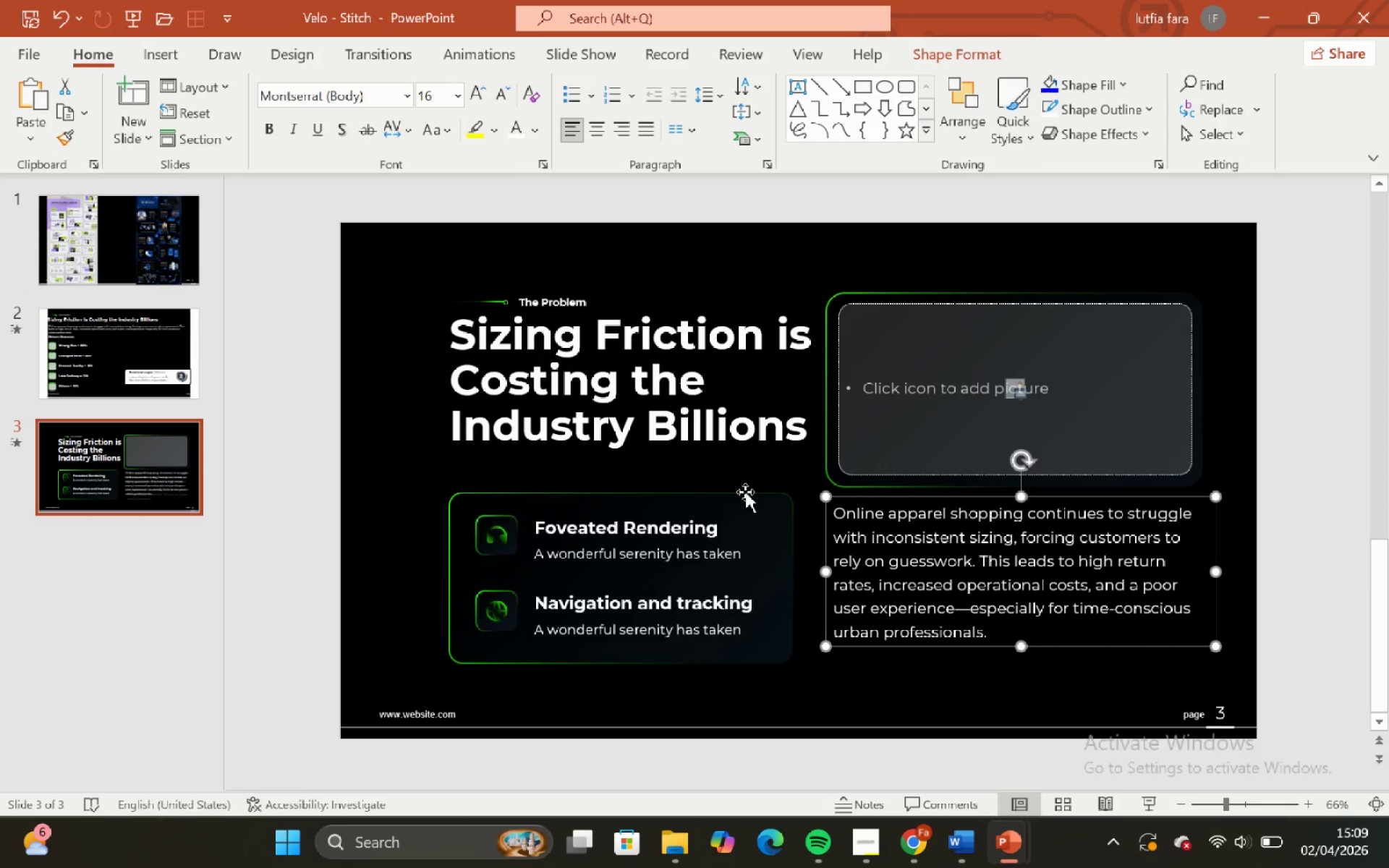 
hold_key(key=ShiftLeft, duration=0.61)
left_click([745, 492])
 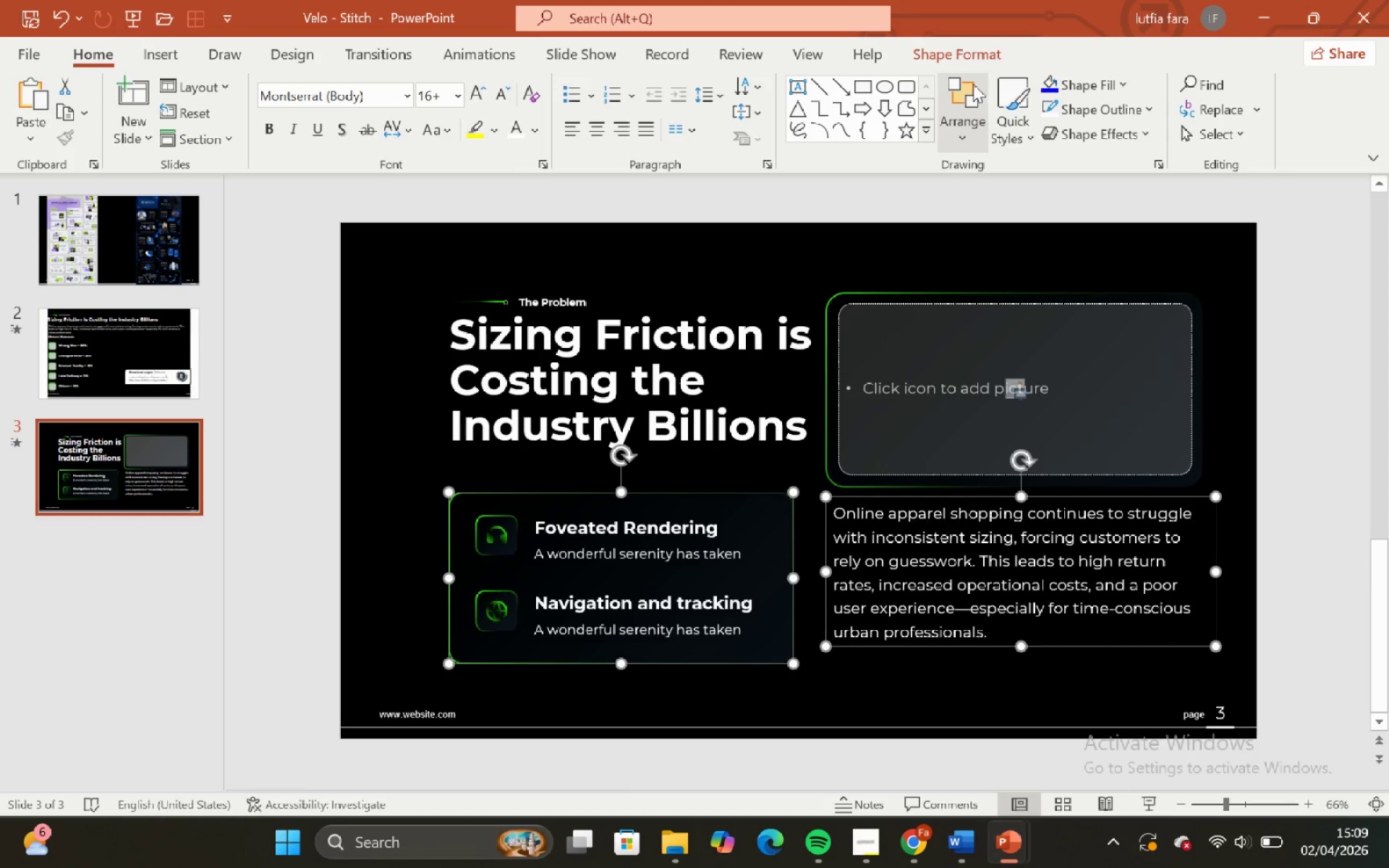 
left_click([963, 60])
 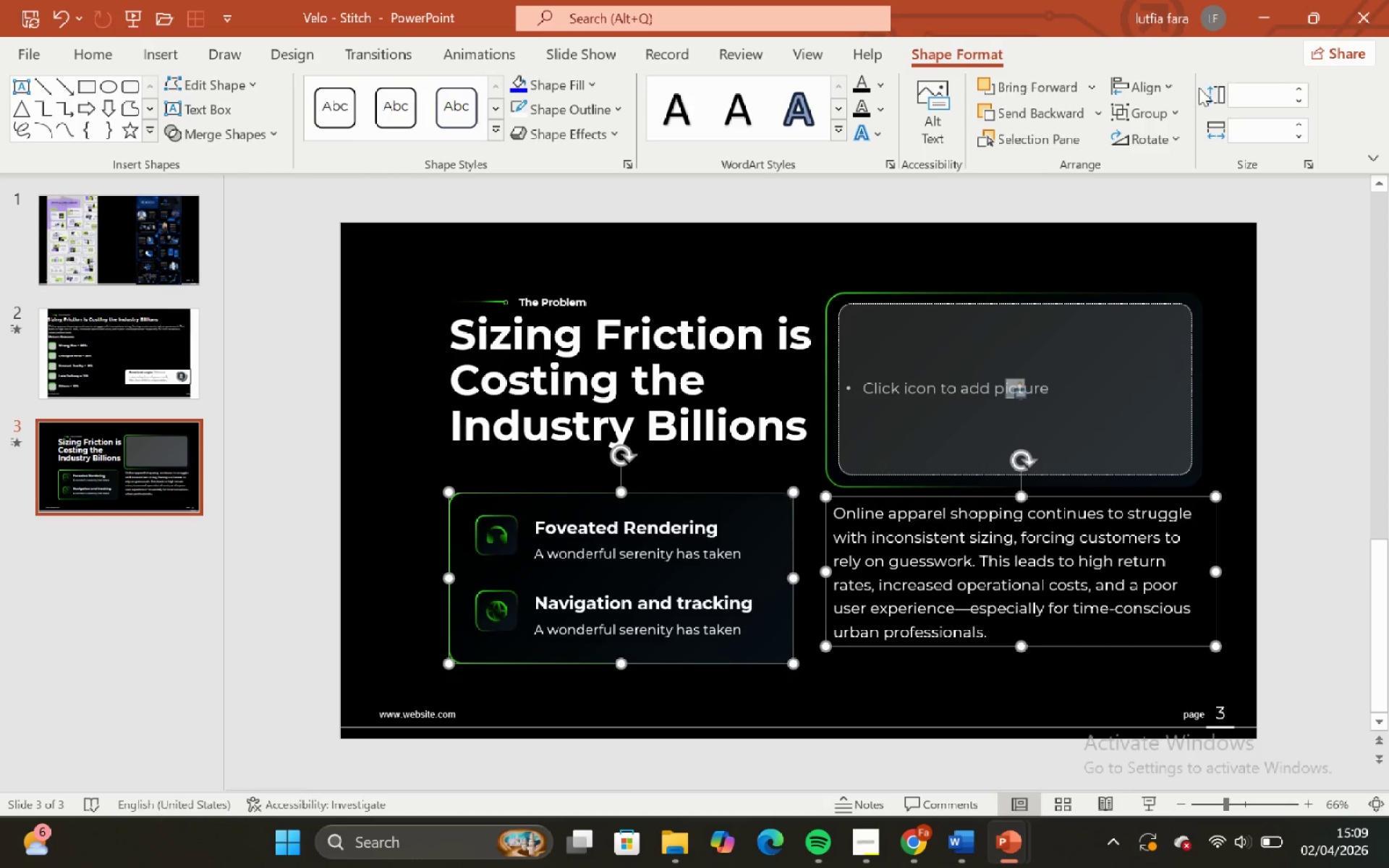 
left_click([1170, 87])
 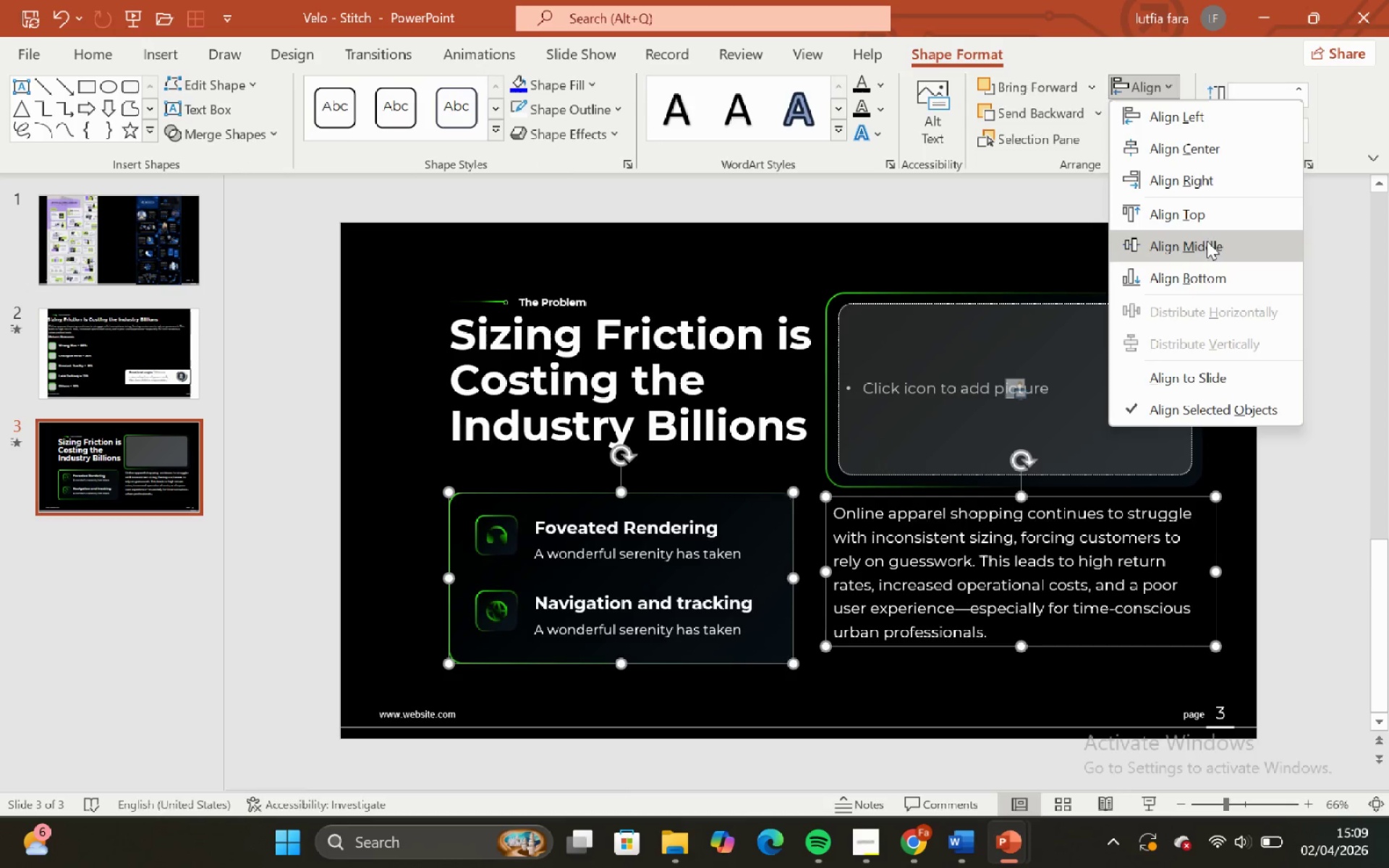 
left_click([1207, 244])
 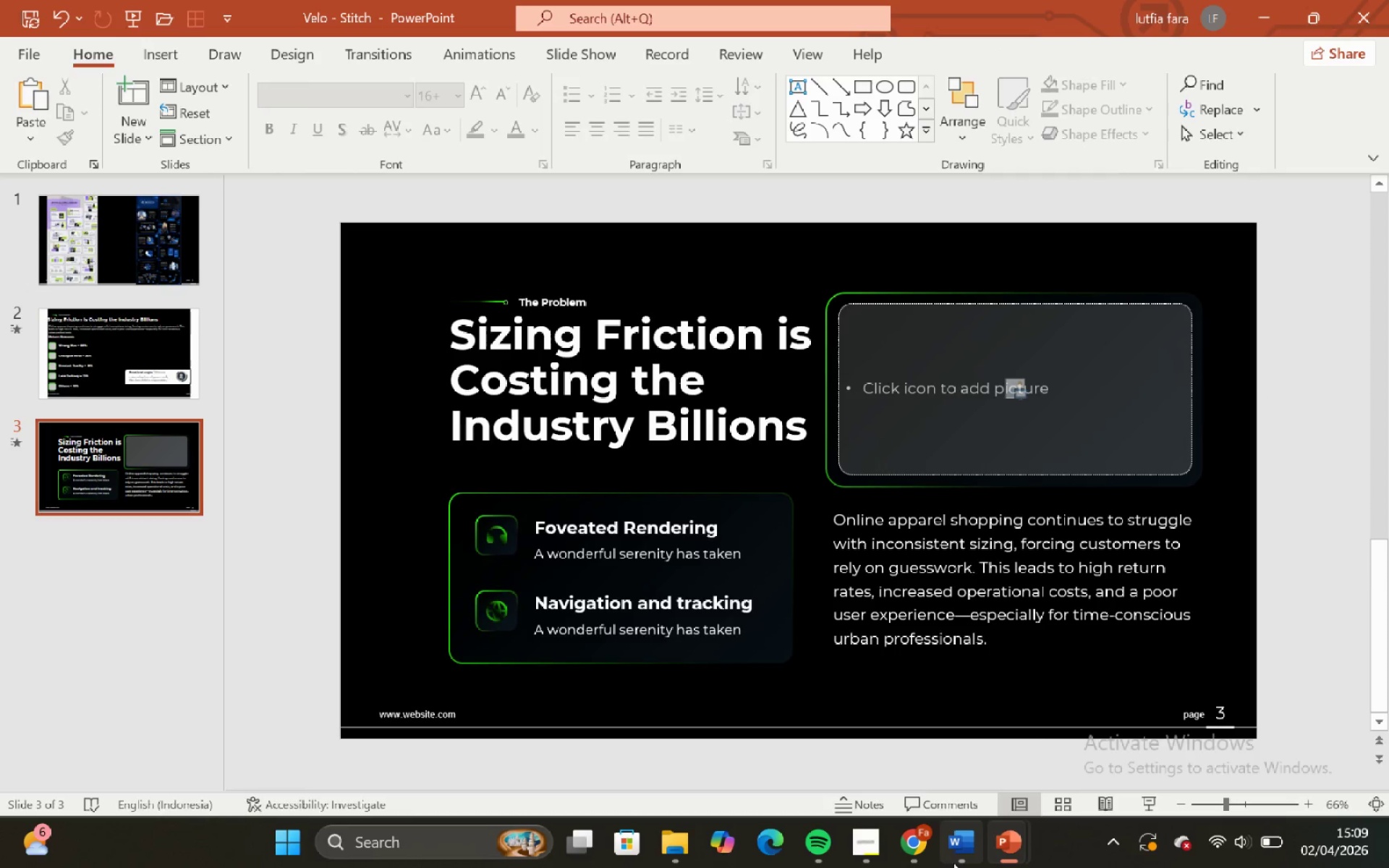 
left_click([939, 720])
 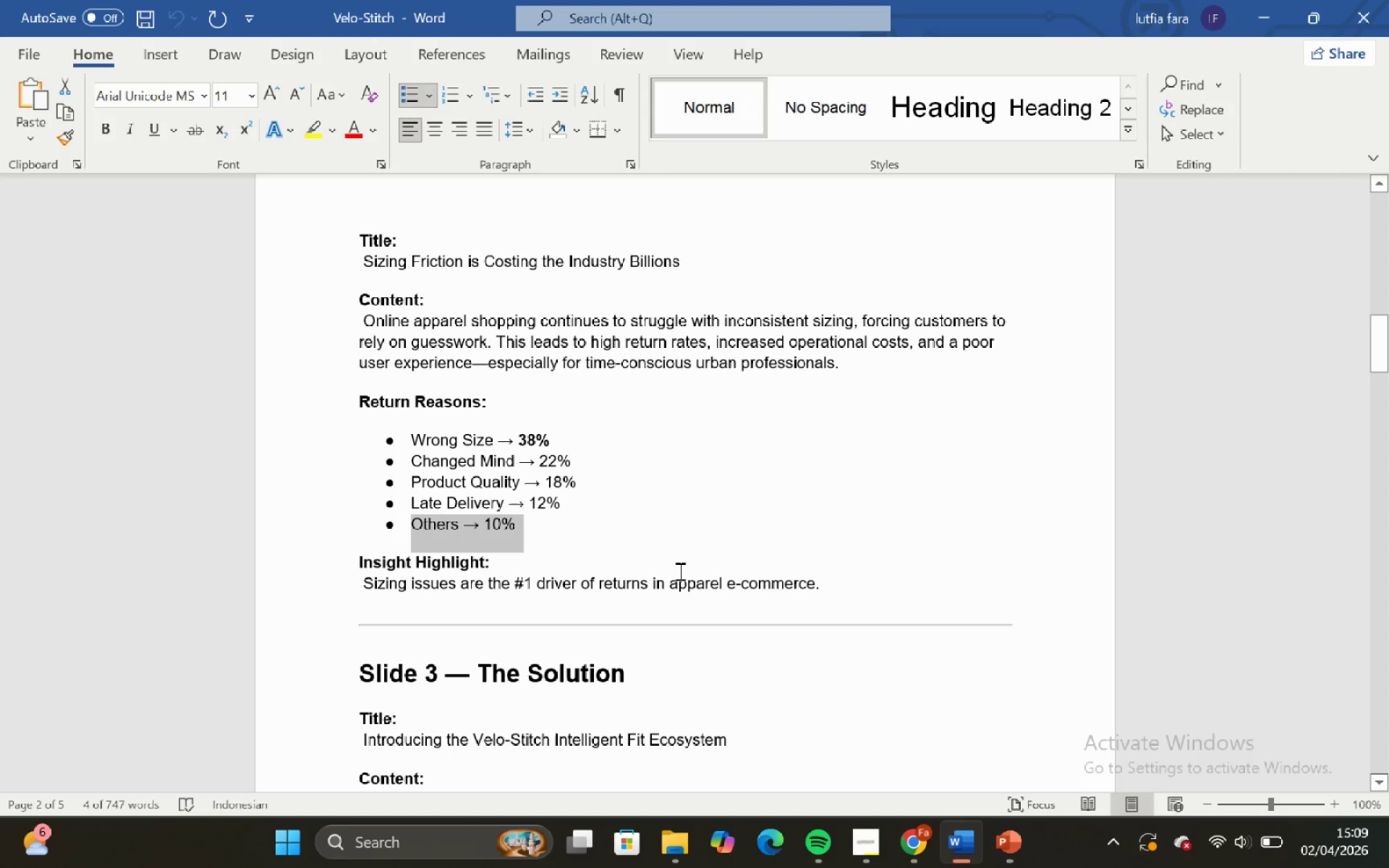 
left_click([687, 526])
 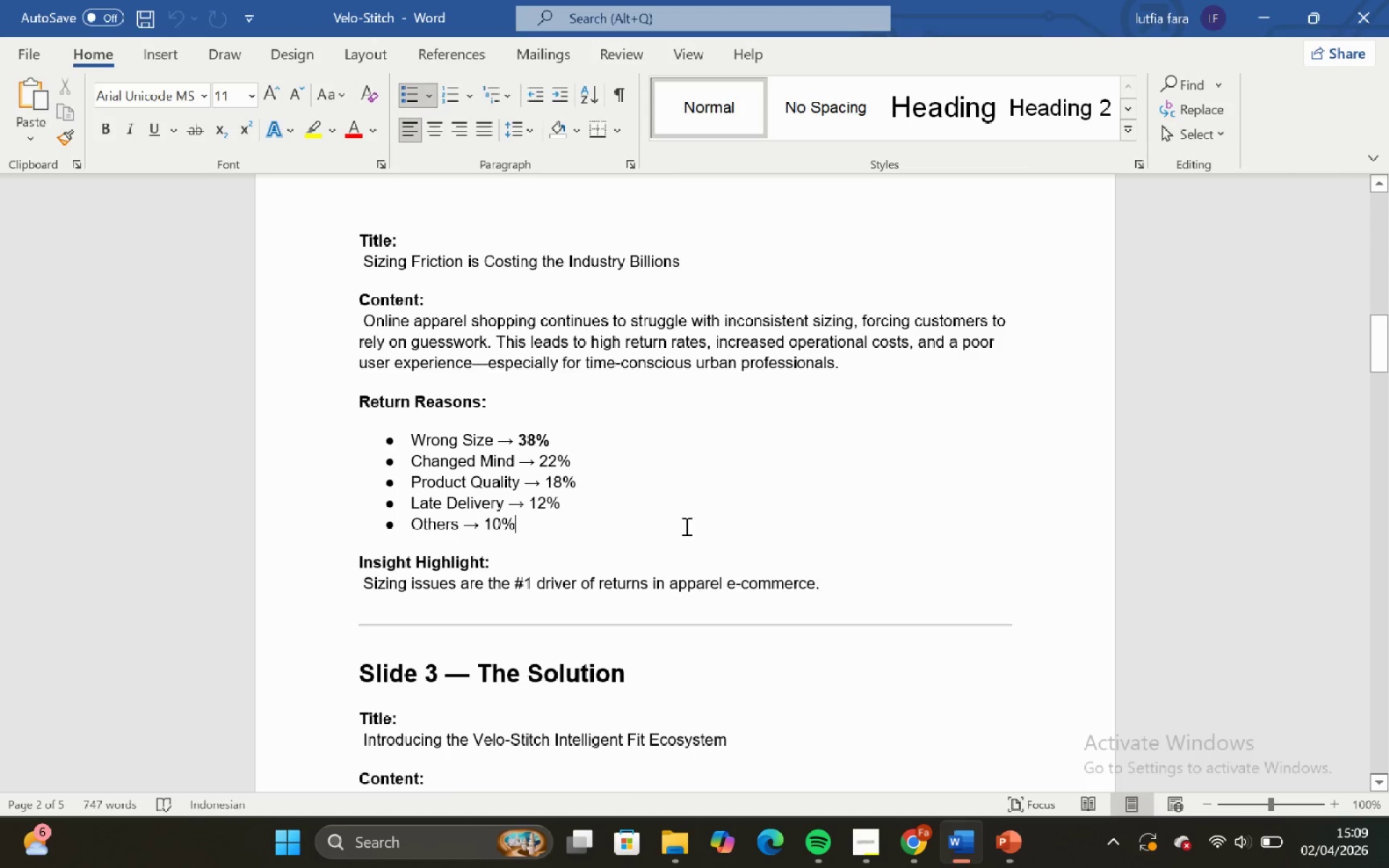 
scroll: coordinate [685, 526], scroll_direction: none, amount: 0.0
 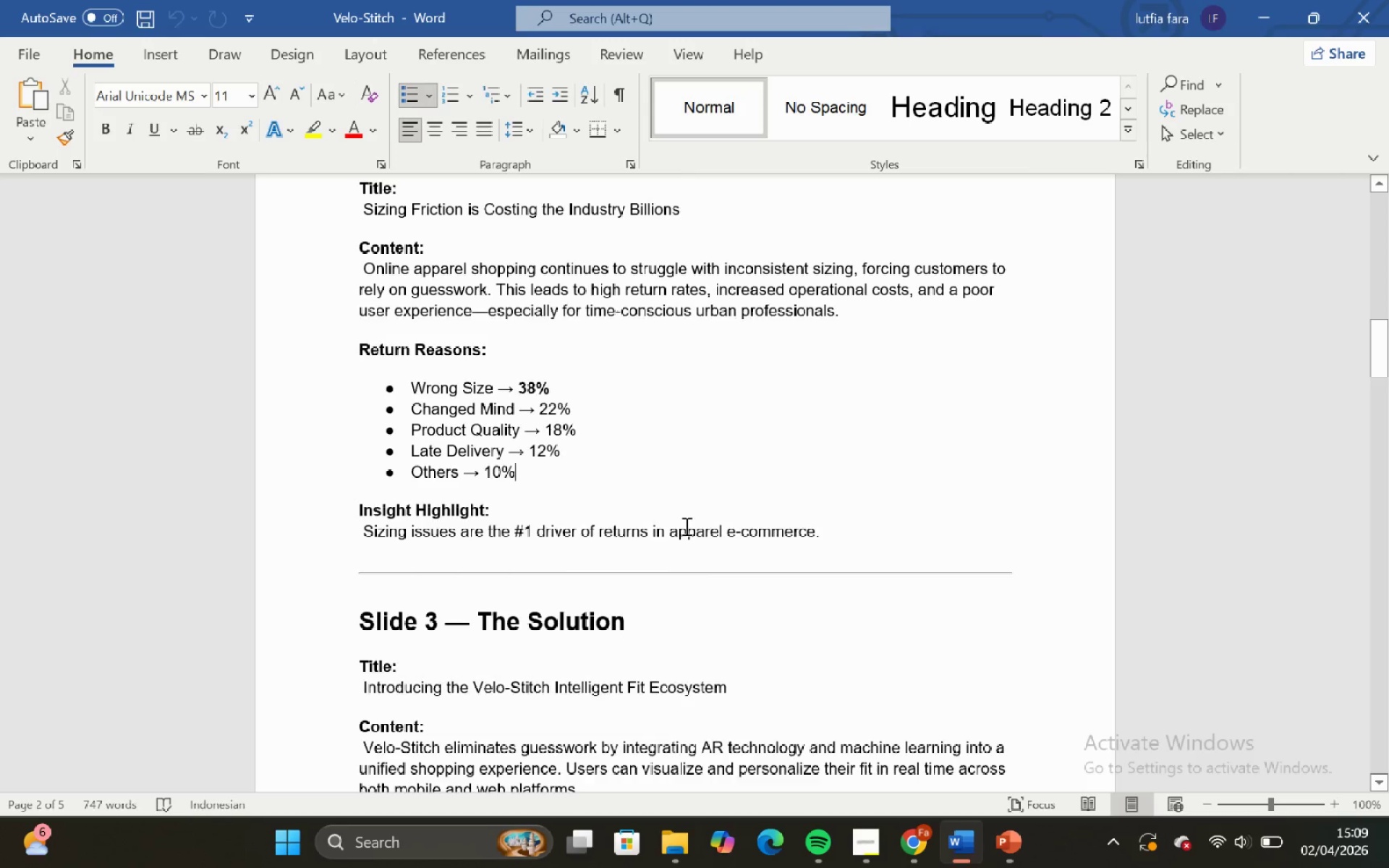 
scroll: coordinate [685, 526], scroll_direction: down, amount: 1.0
 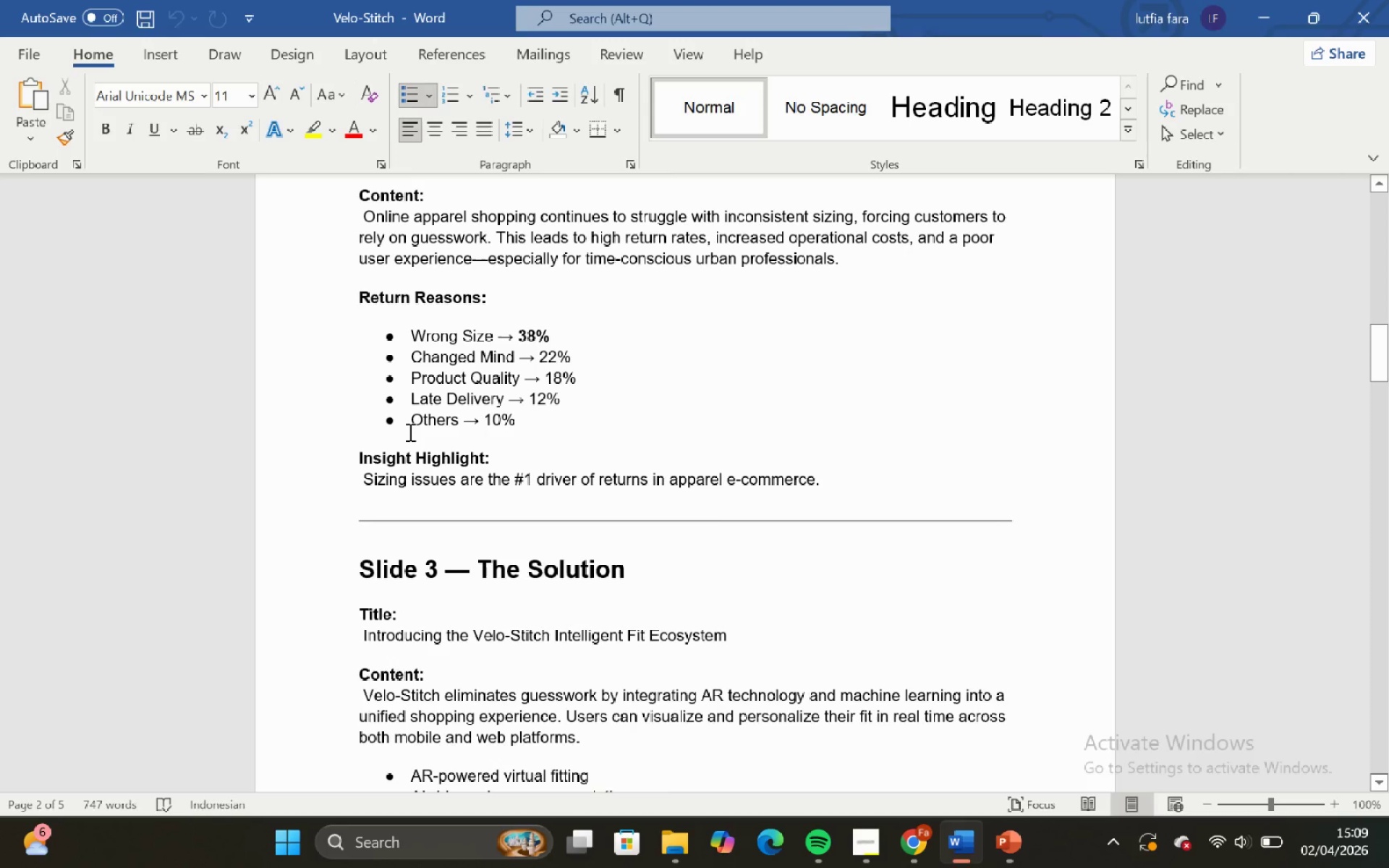 
scroll: coordinate [409, 432], scroll_direction: none, amount: 0.0
 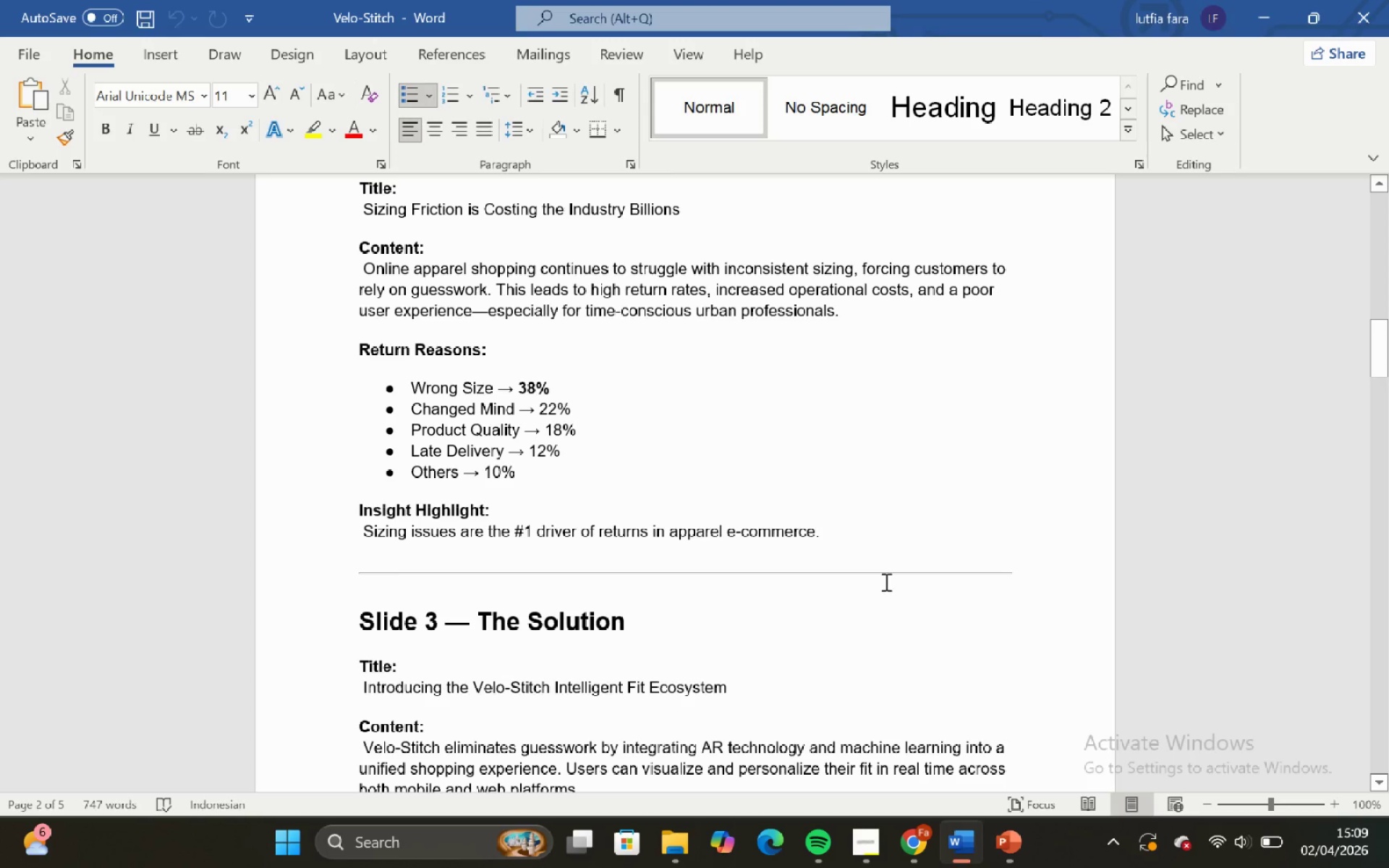 
mouse_move([1022, 812])
 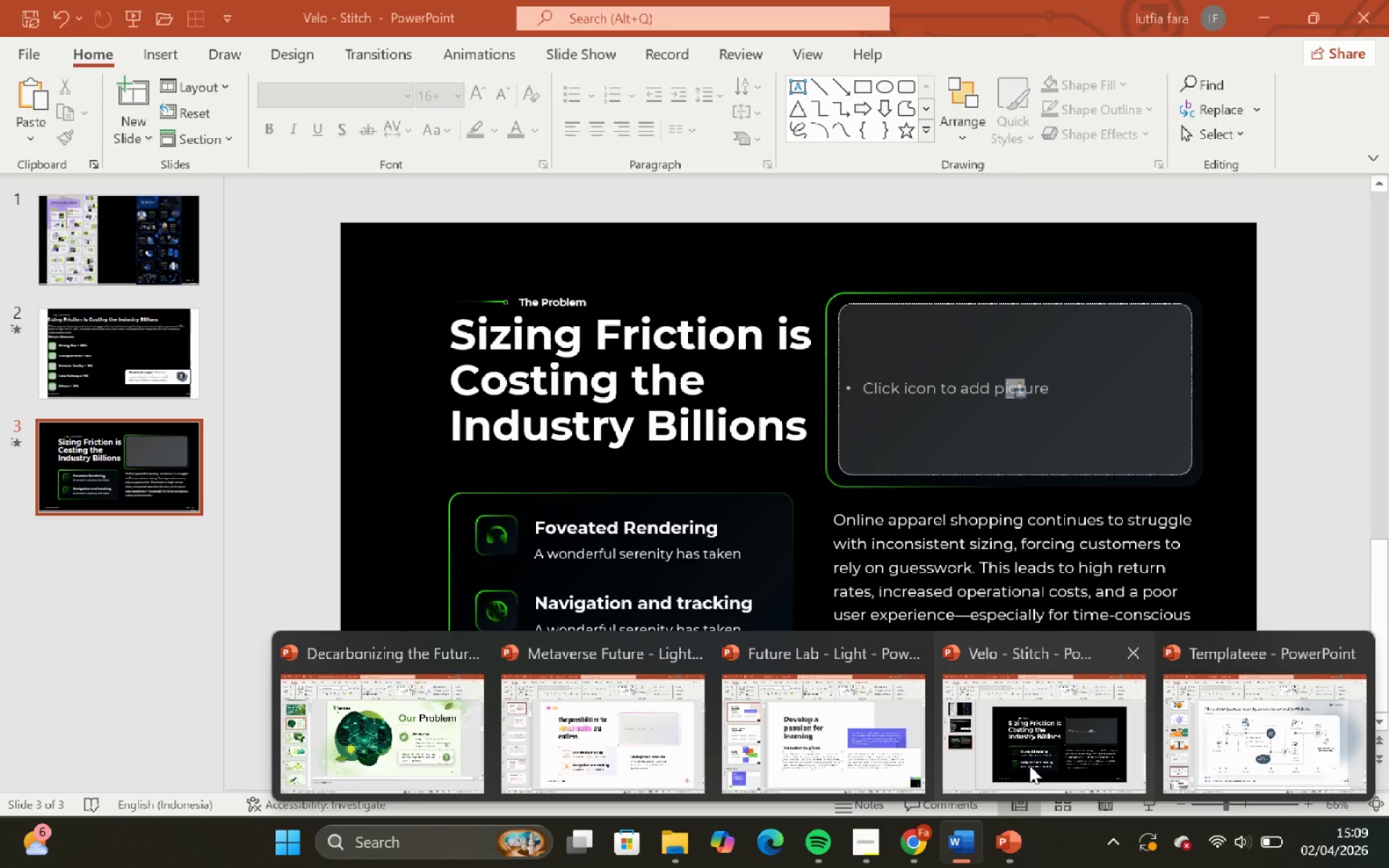 
left_click([1028, 758])
 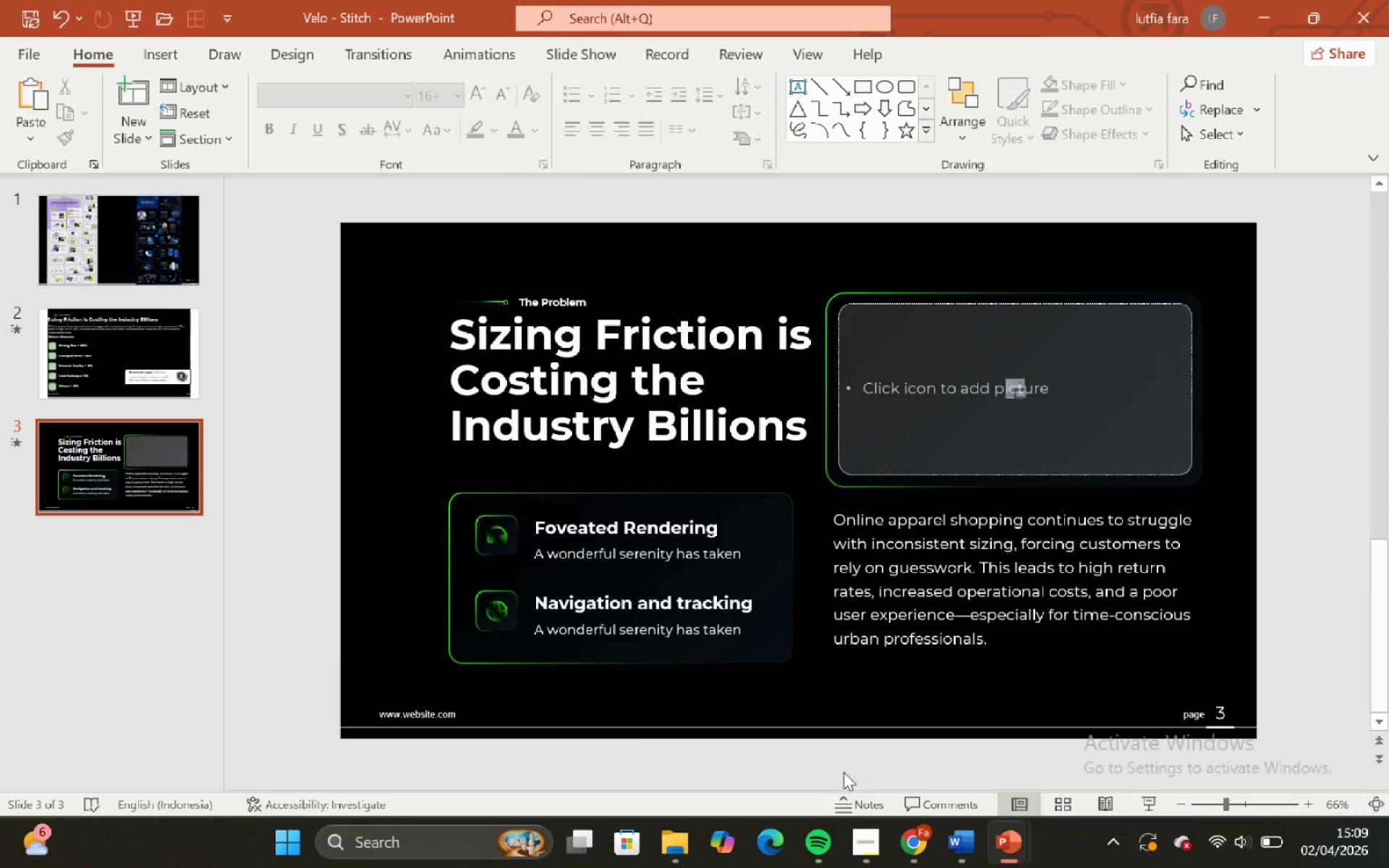 
left_click([864, 841])